 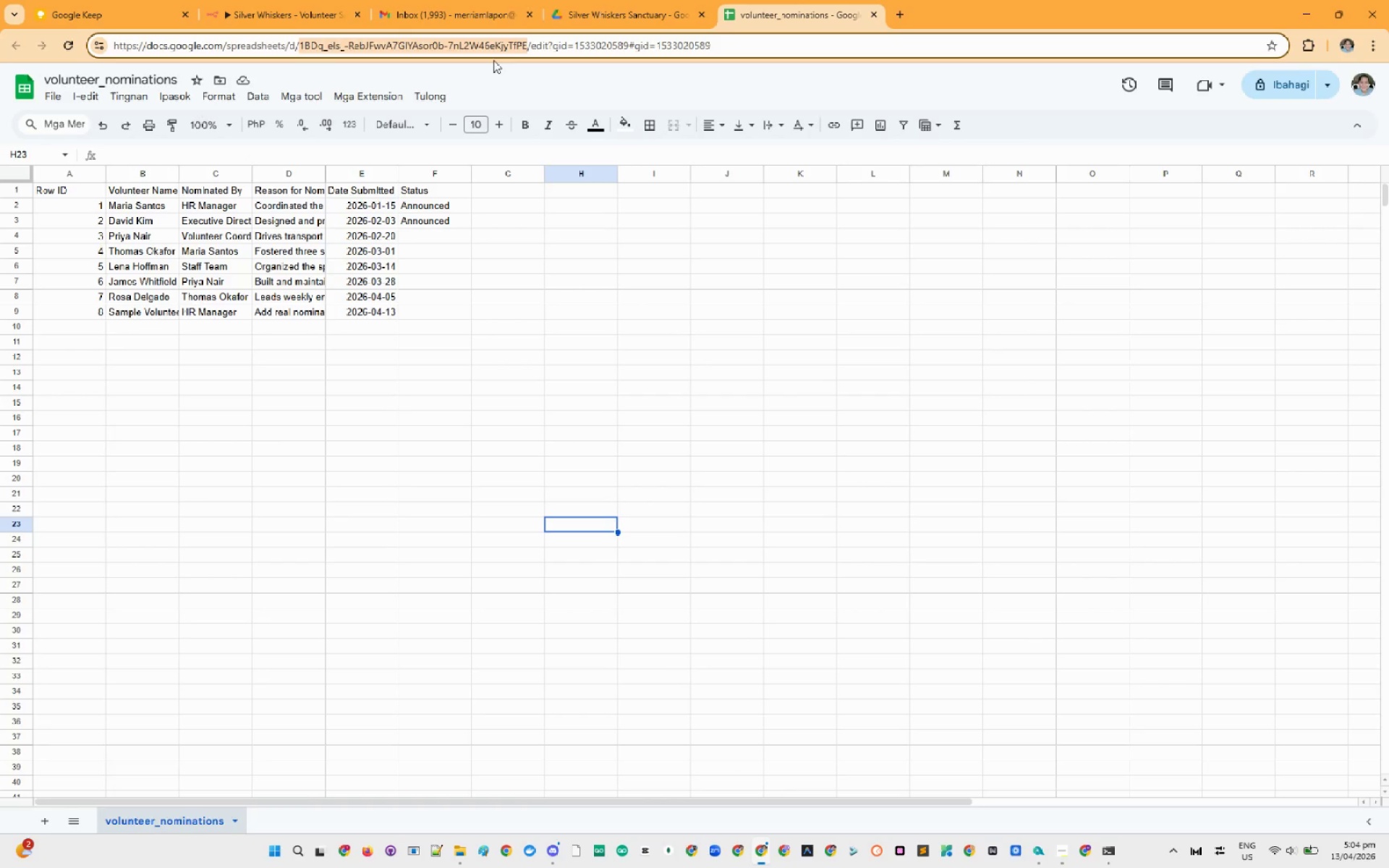 
key(Control+C)
 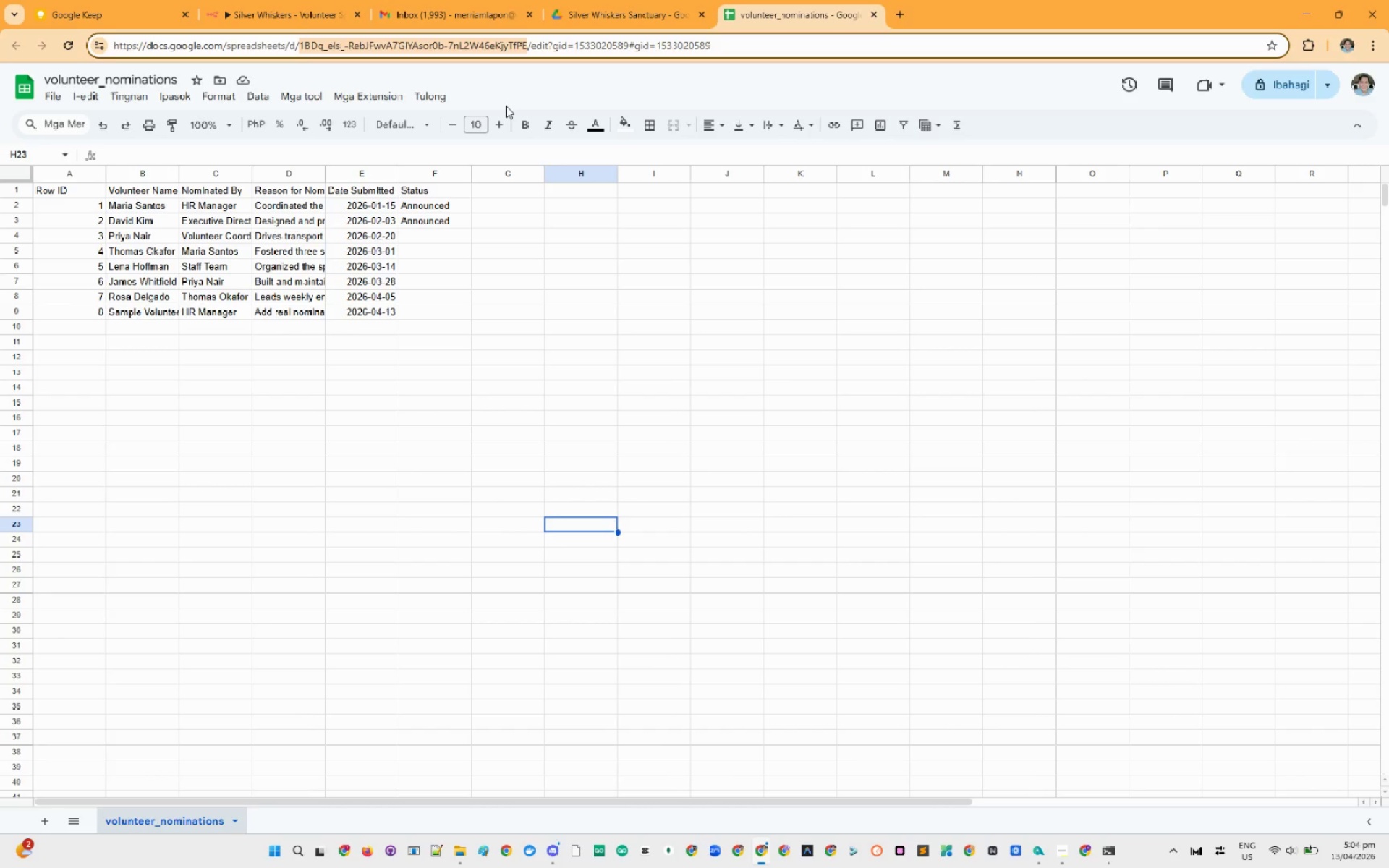 
key(Control+C)
 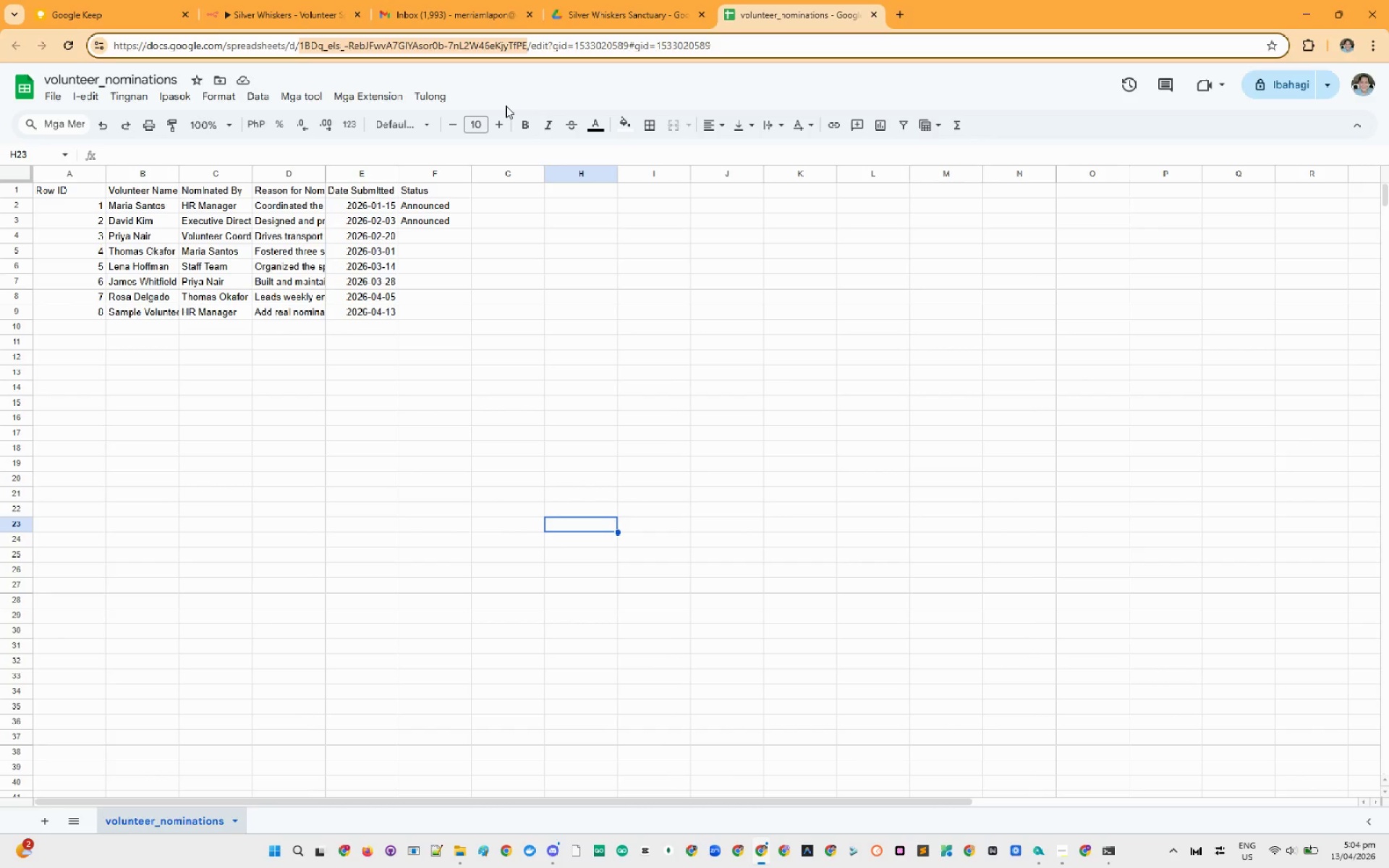 
key(Control+C)
 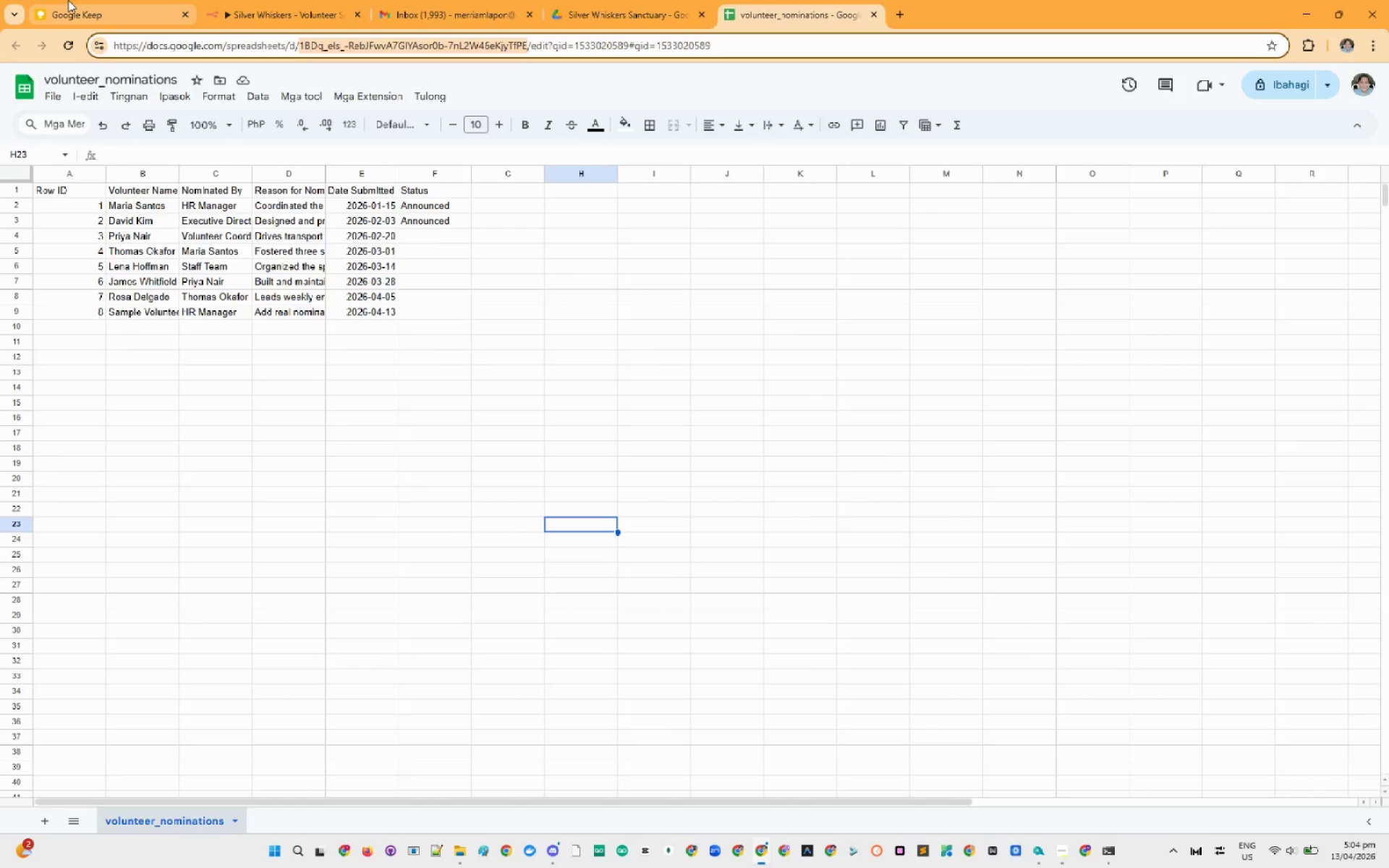 
left_click([68, 0])
 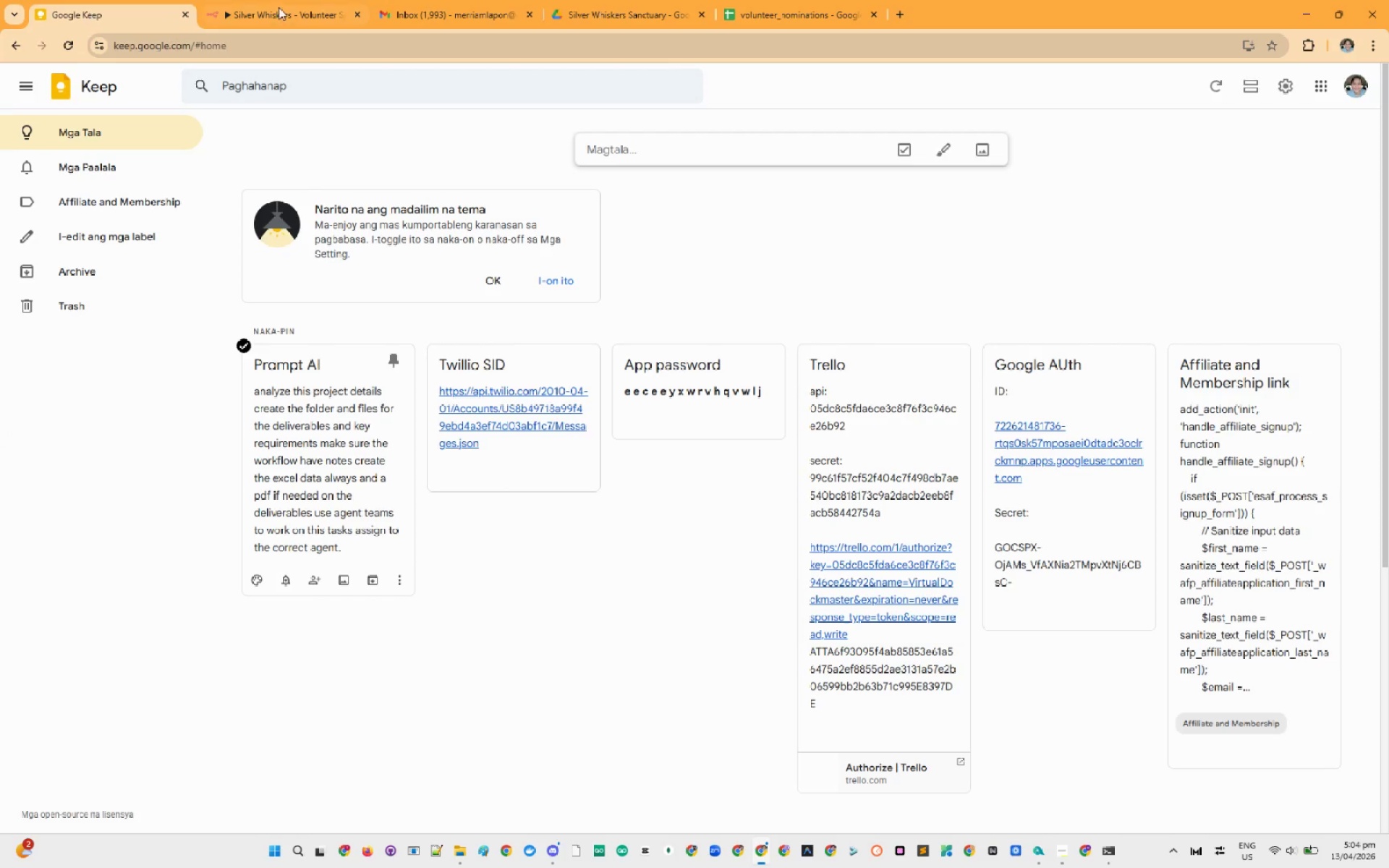 
left_click([276, 5])
 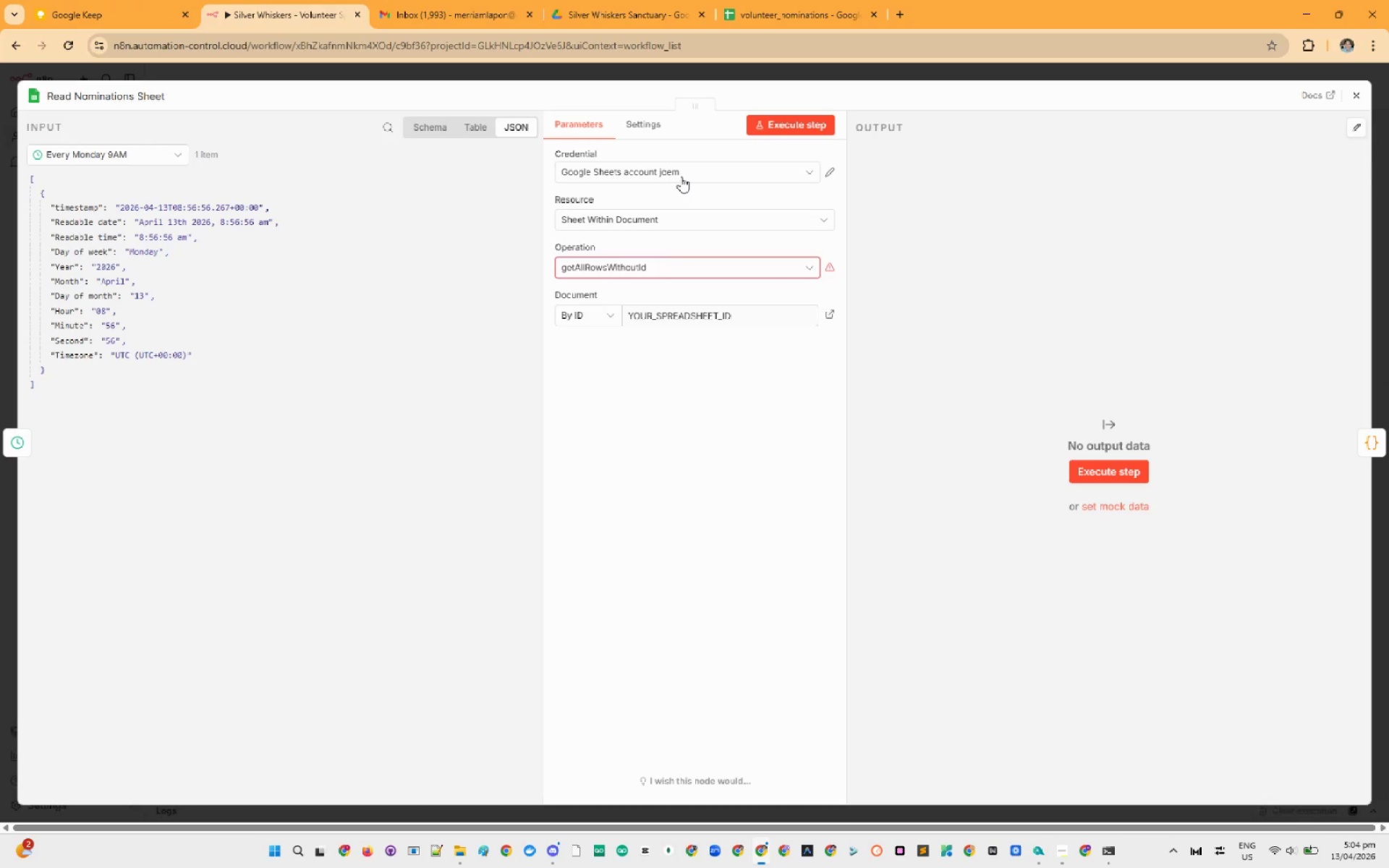 
left_click([681, 176])
 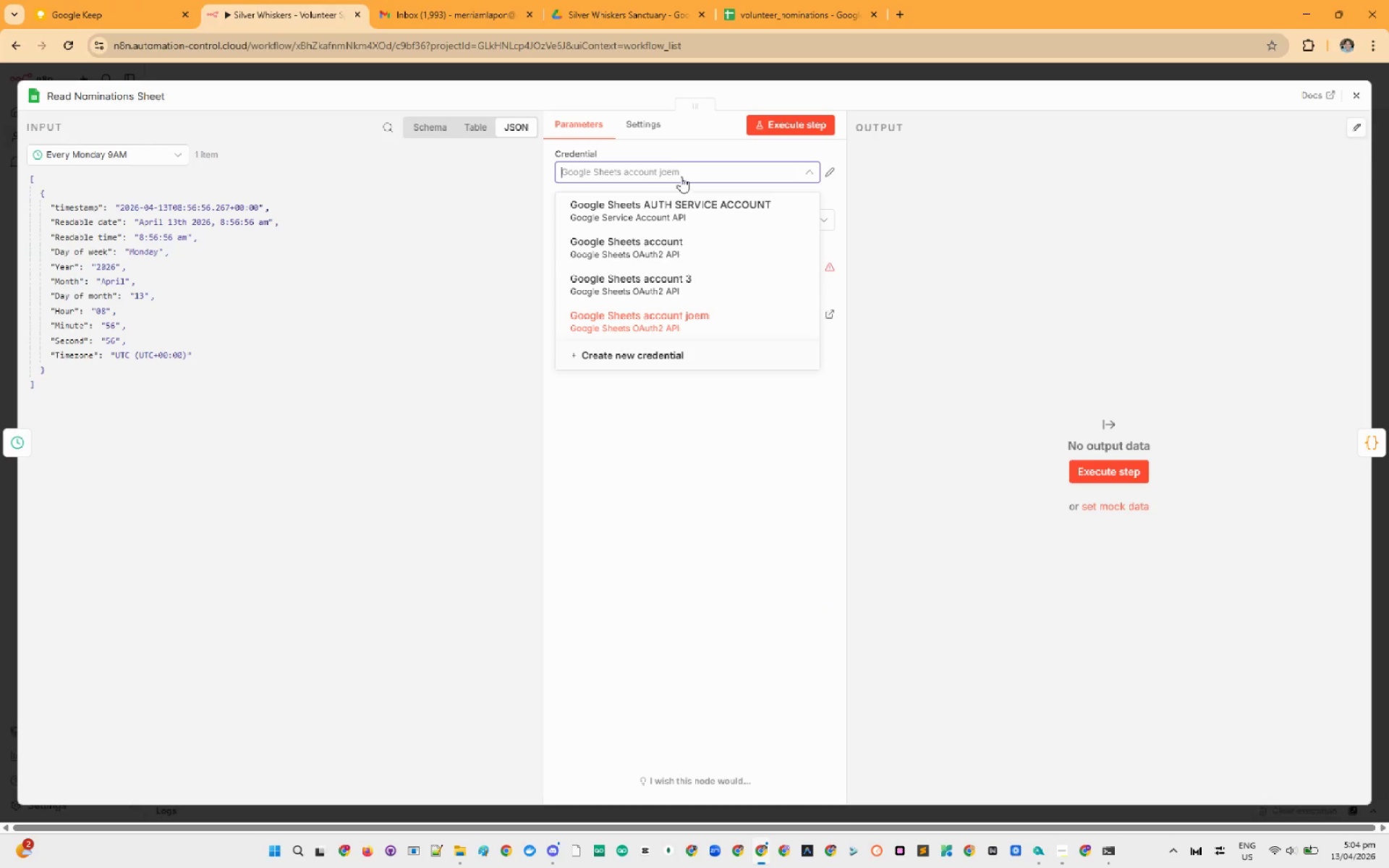 
wait(8.5)
 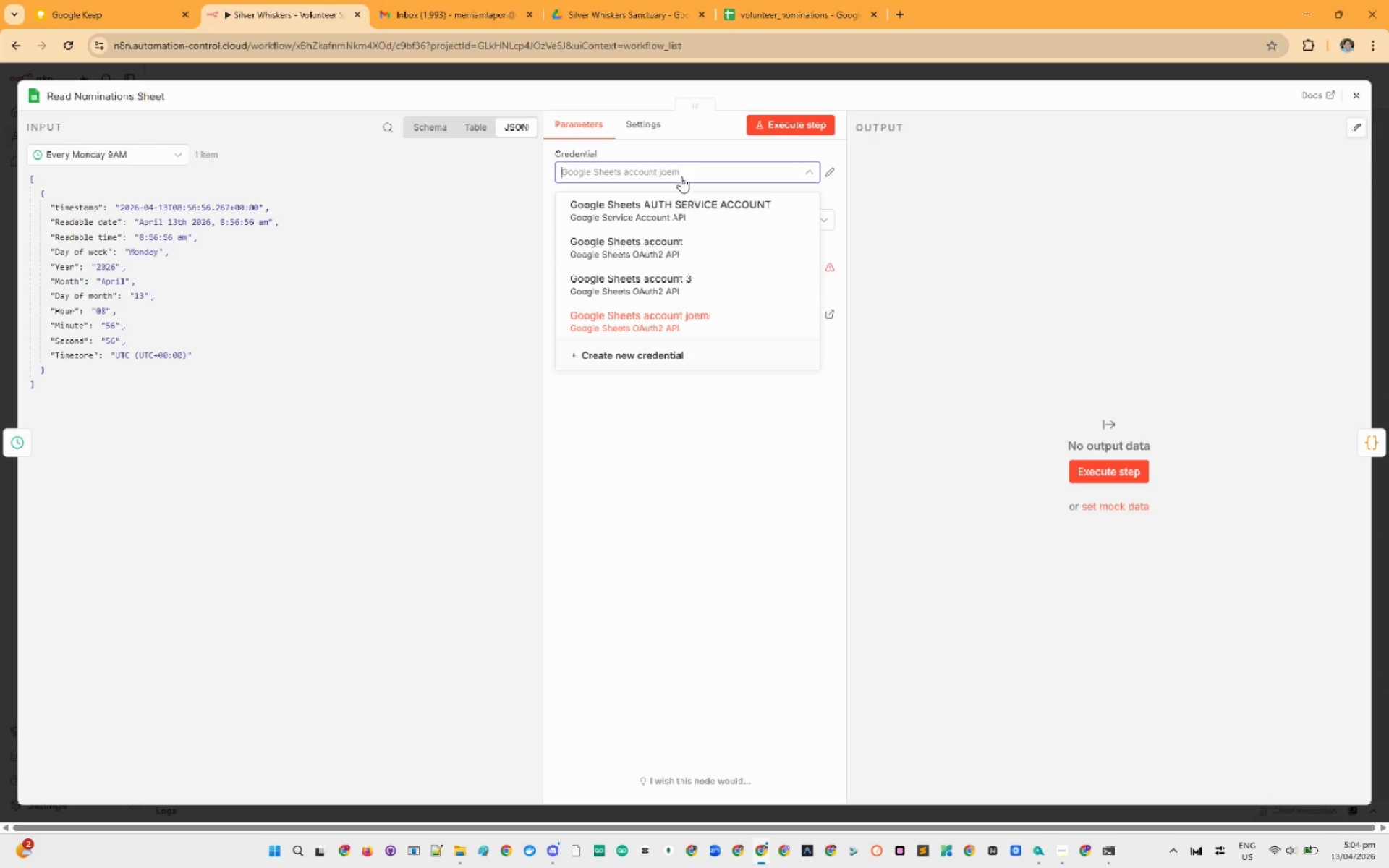 
left_click([707, 287])
 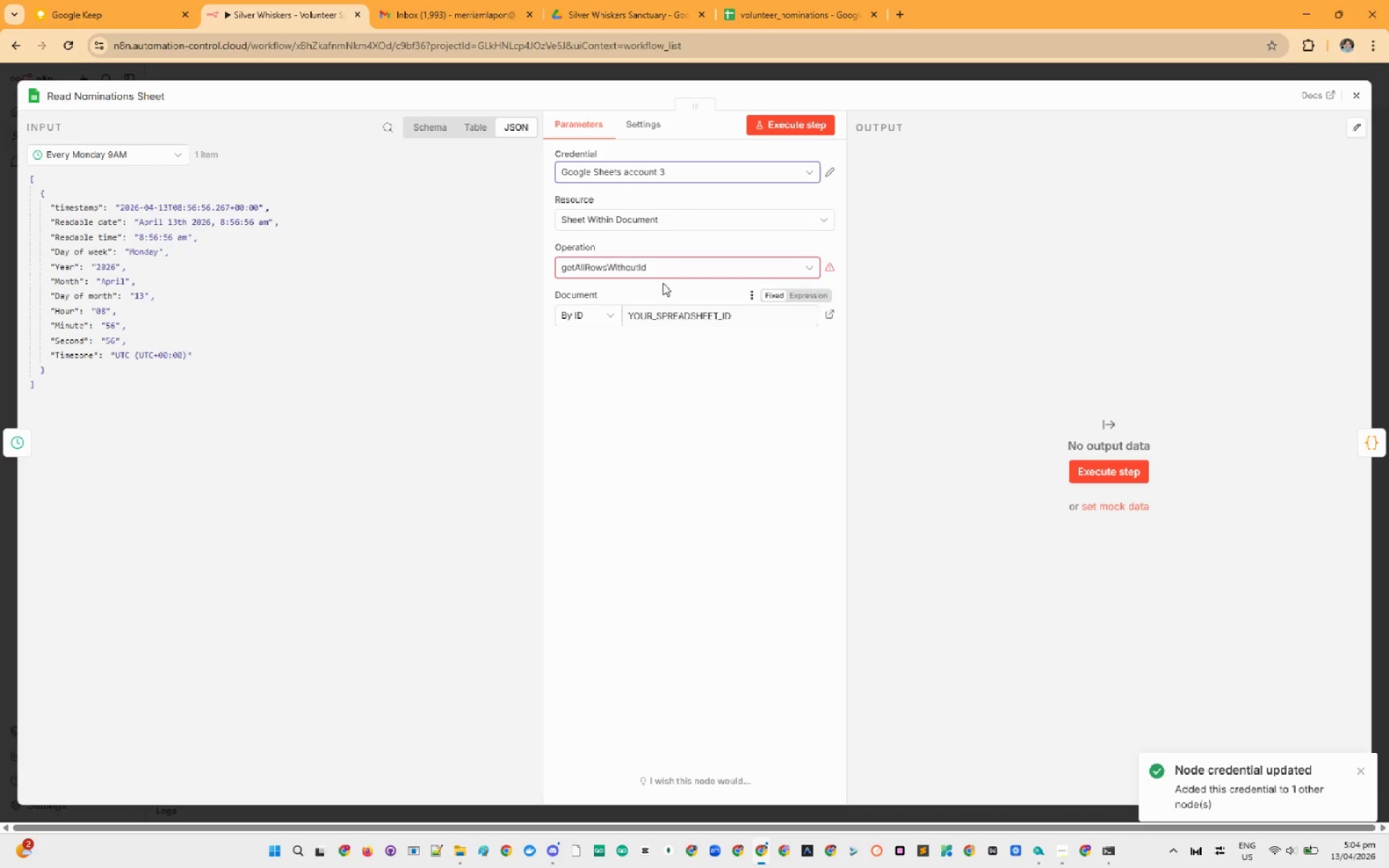 
left_click([659, 275])
 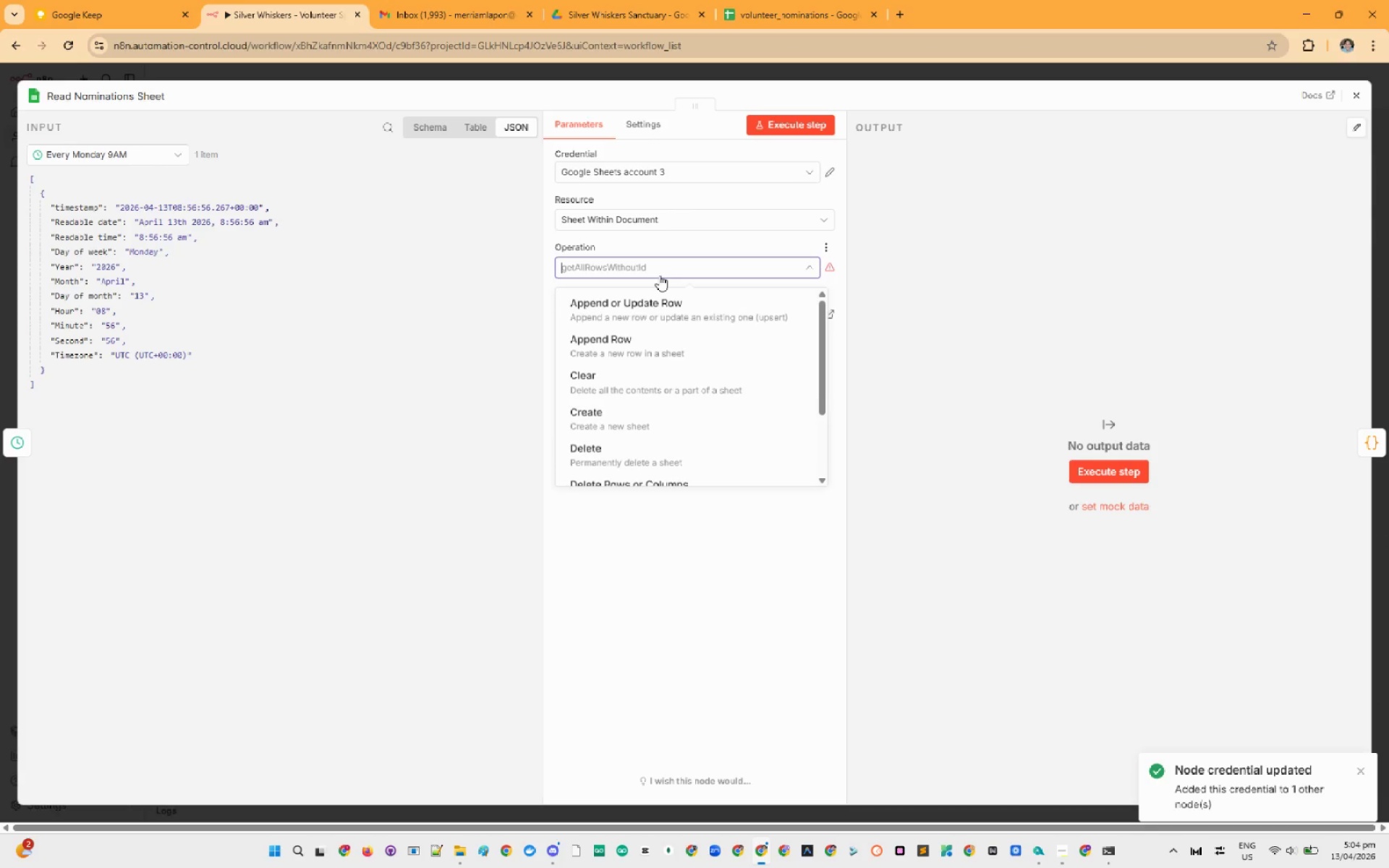 
hold_key(key=ControlLeft, duration=0.36)
 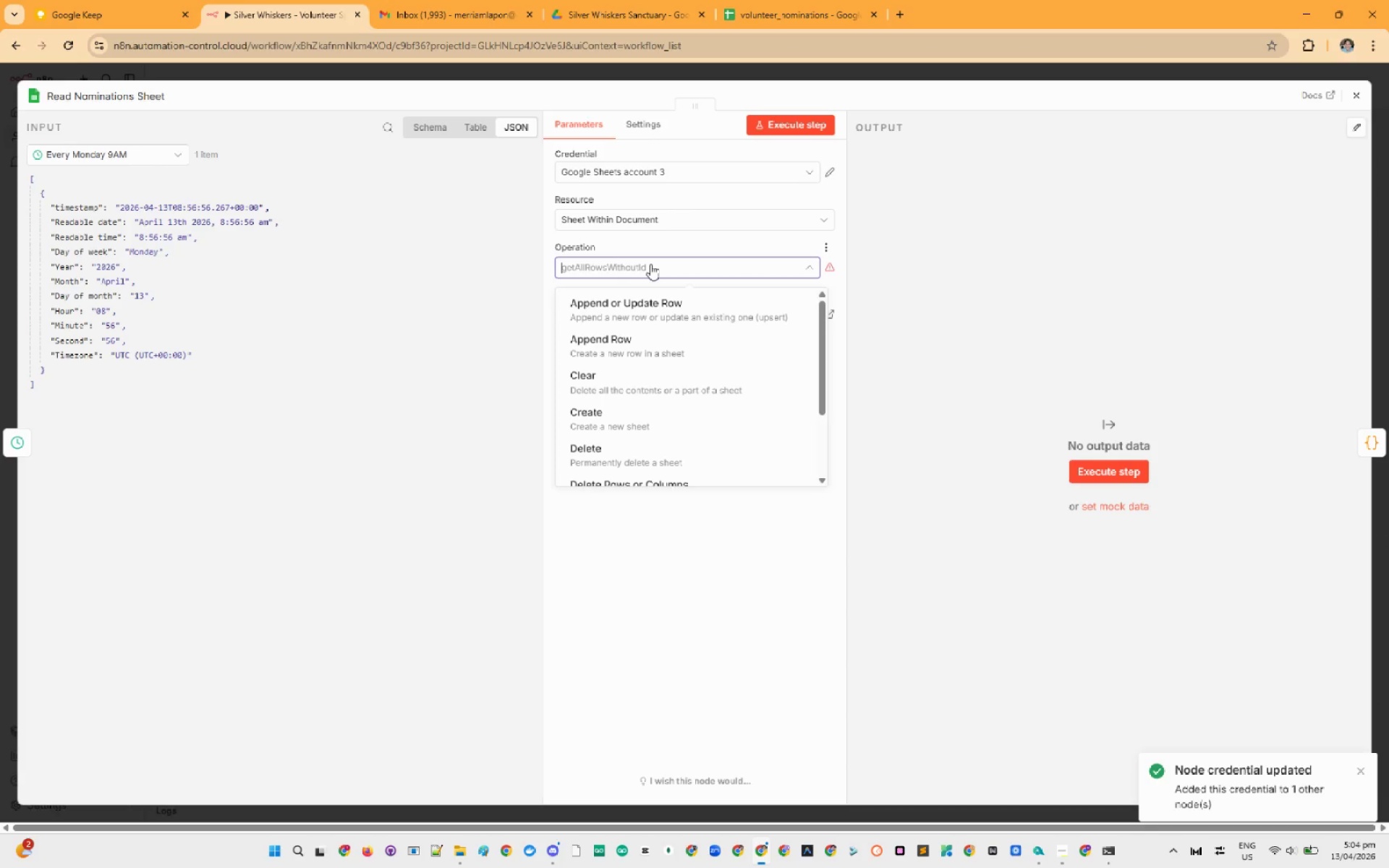 
left_click([650, 264])
 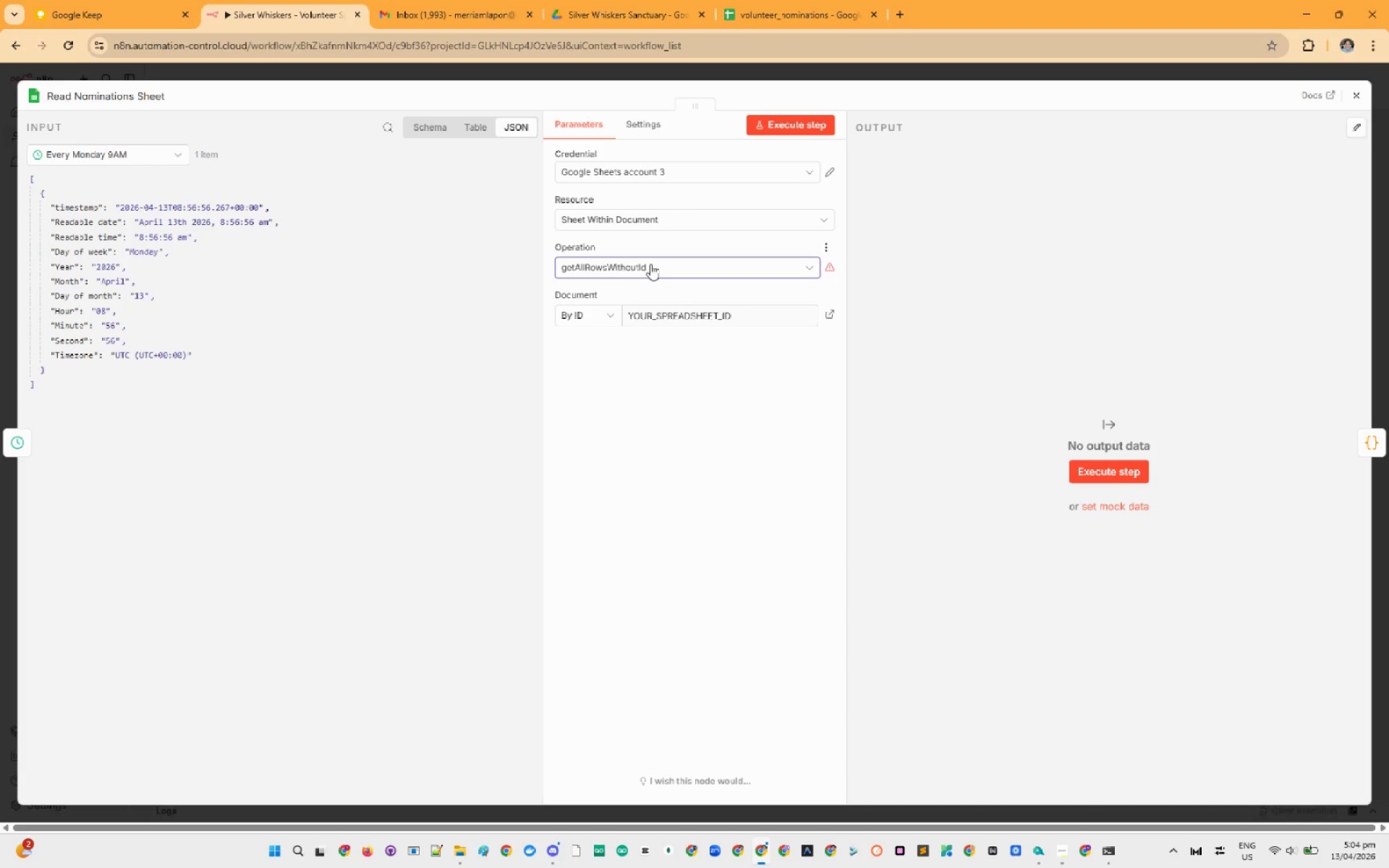 
left_click([650, 264])
 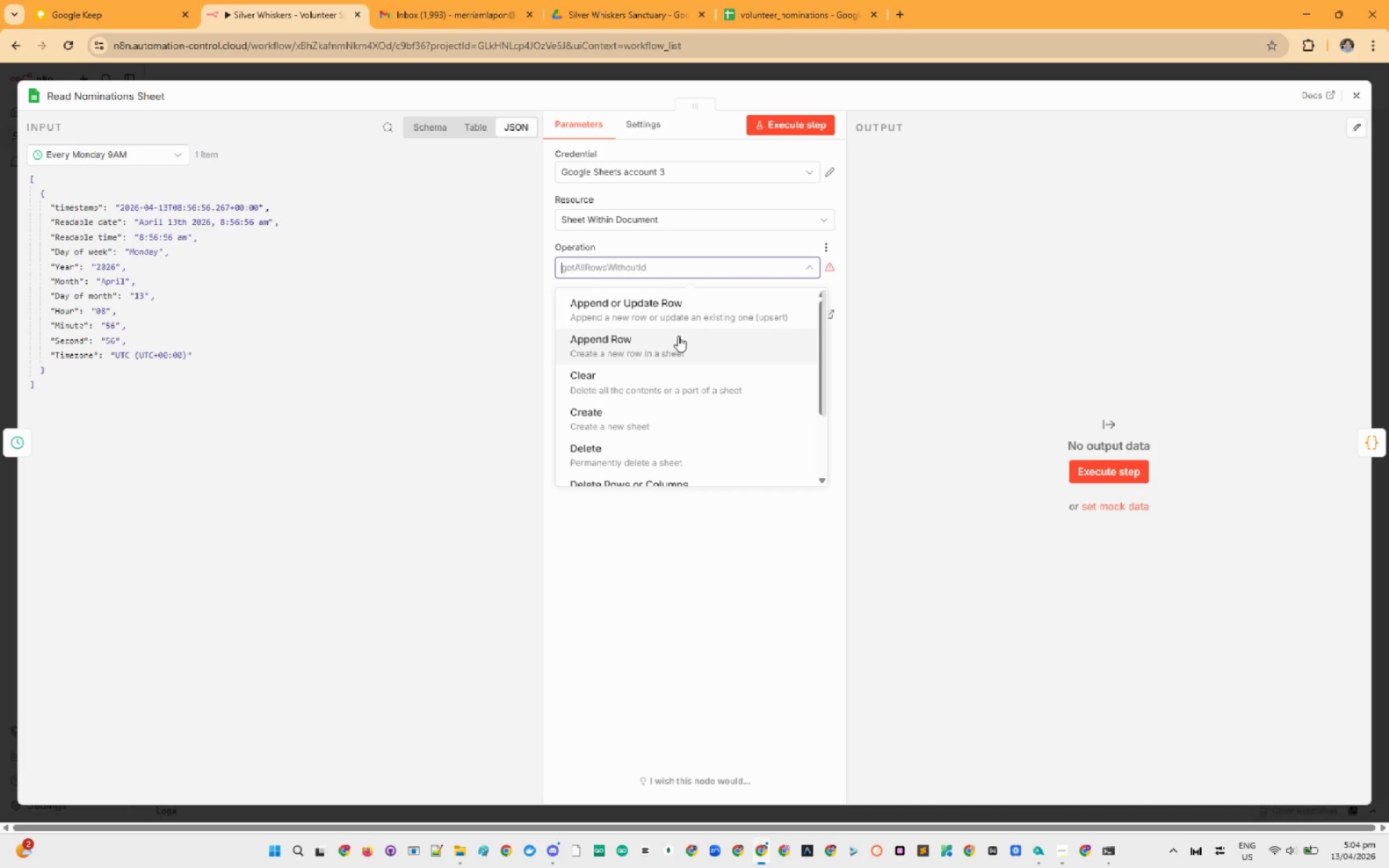 
scroll: coordinate [678, 338], scroll_direction: down, amount: 2.0
 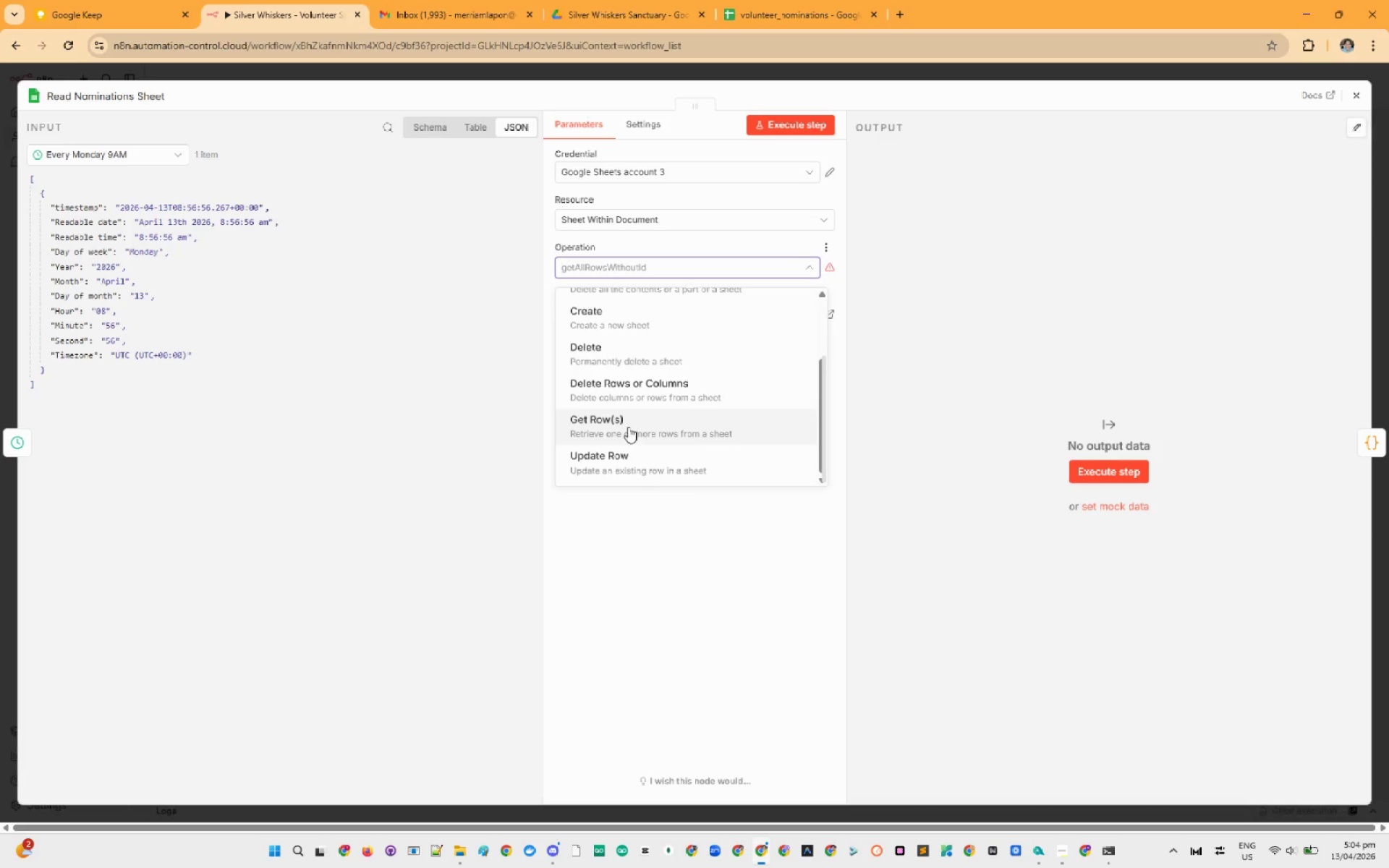 
left_click([628, 426])
 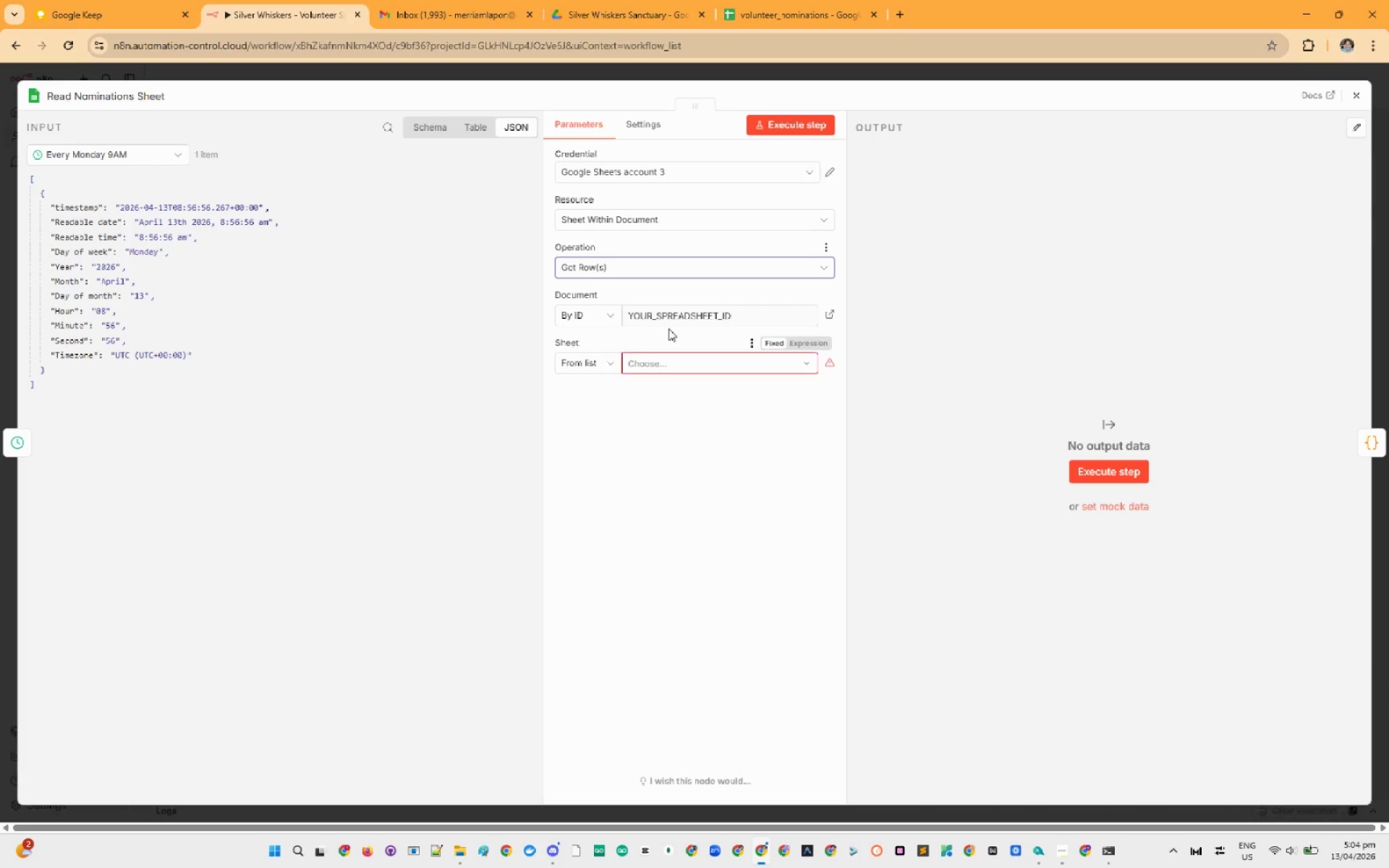 
left_click([667, 315])
 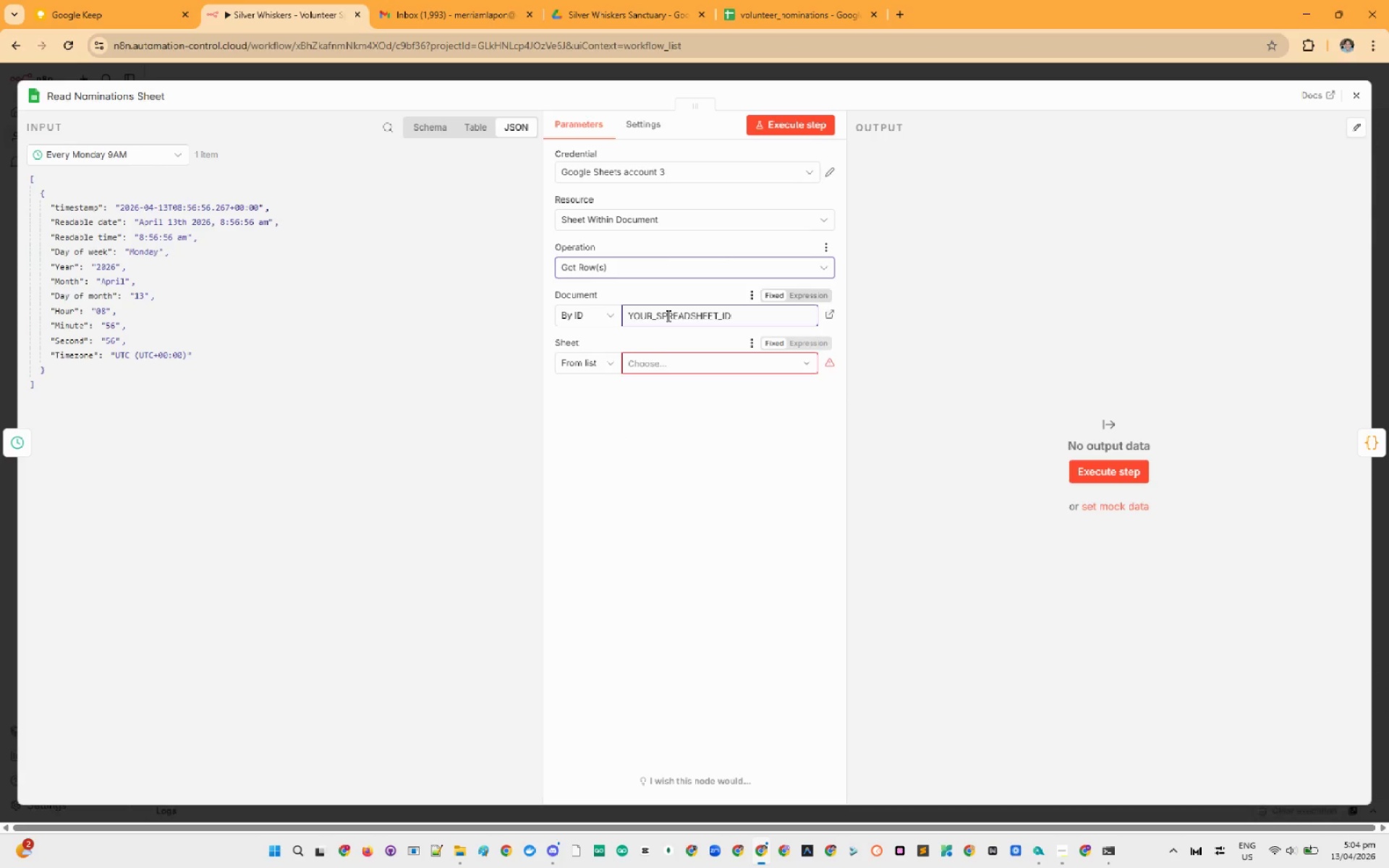 
key(Control+A)
 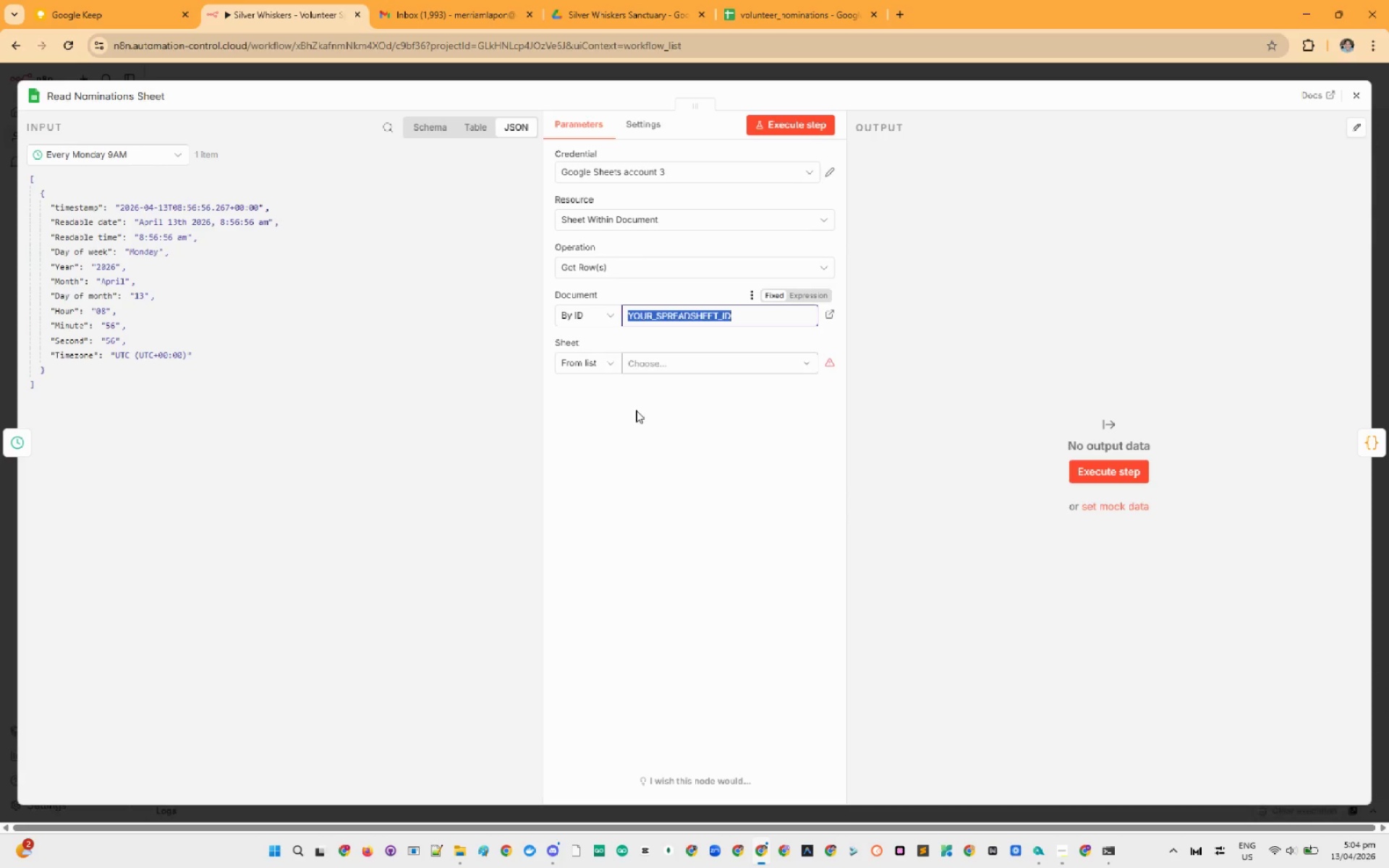 
key(Control+V)
 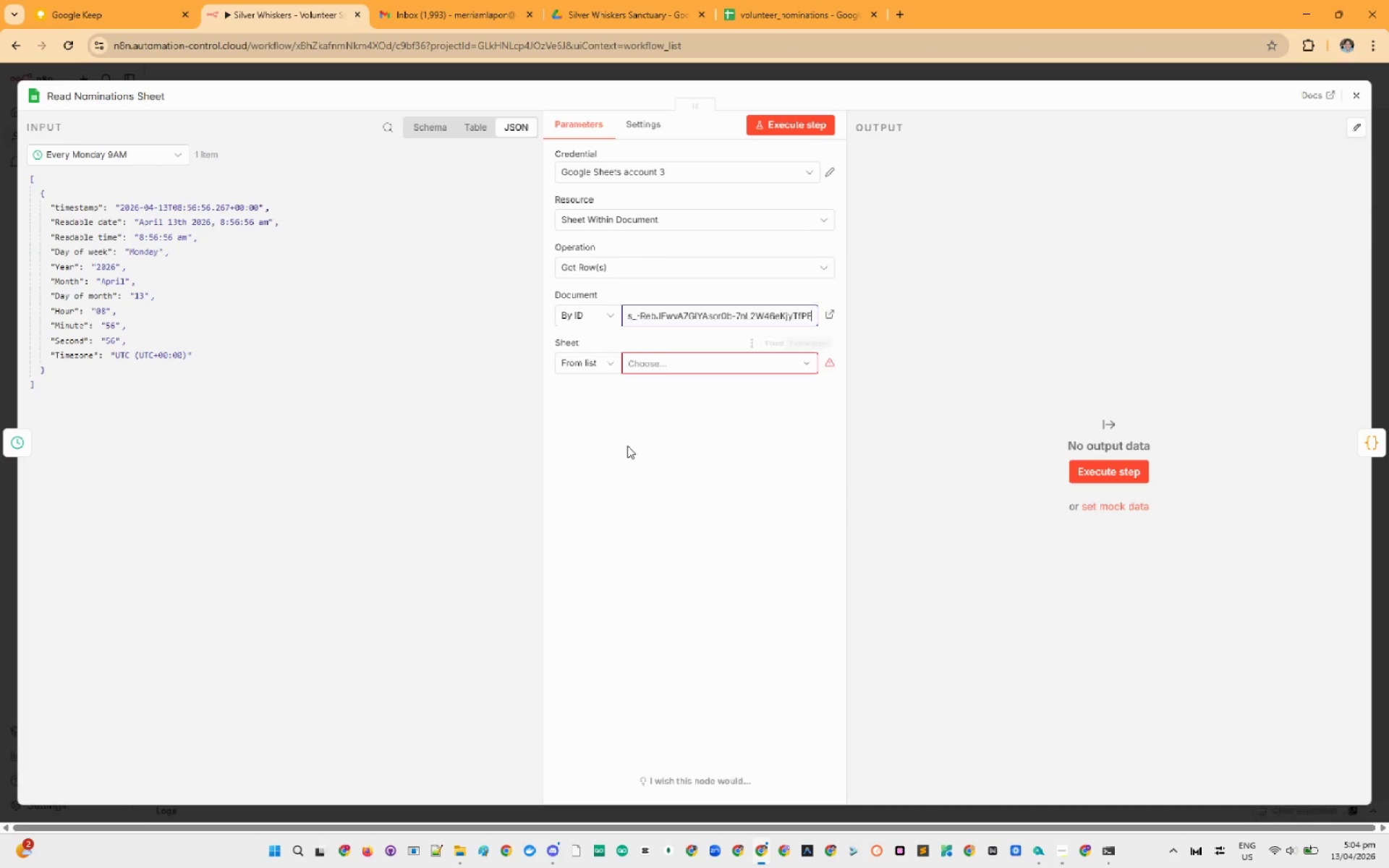 
left_click([627, 446])
 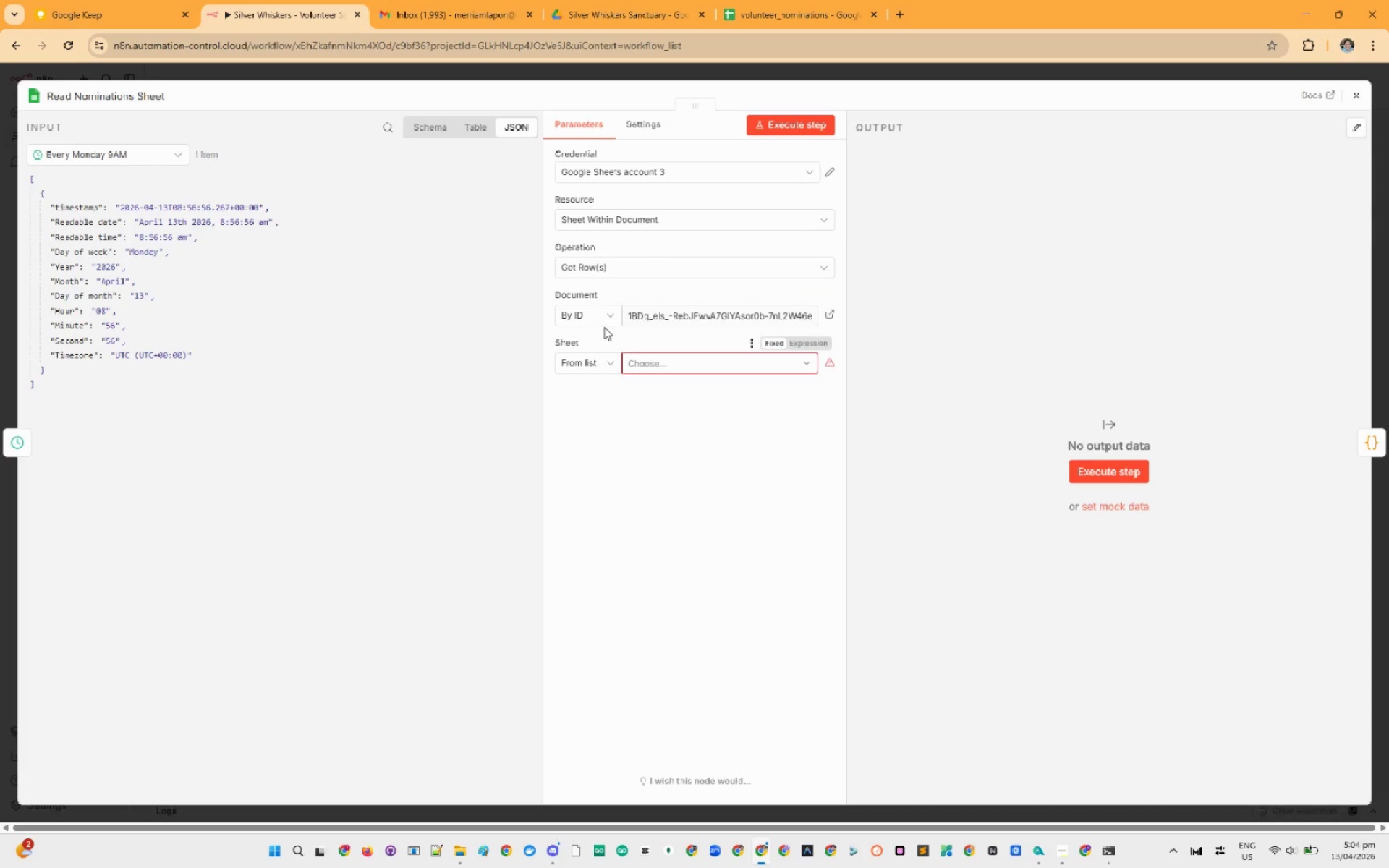 
left_click([599, 320])
 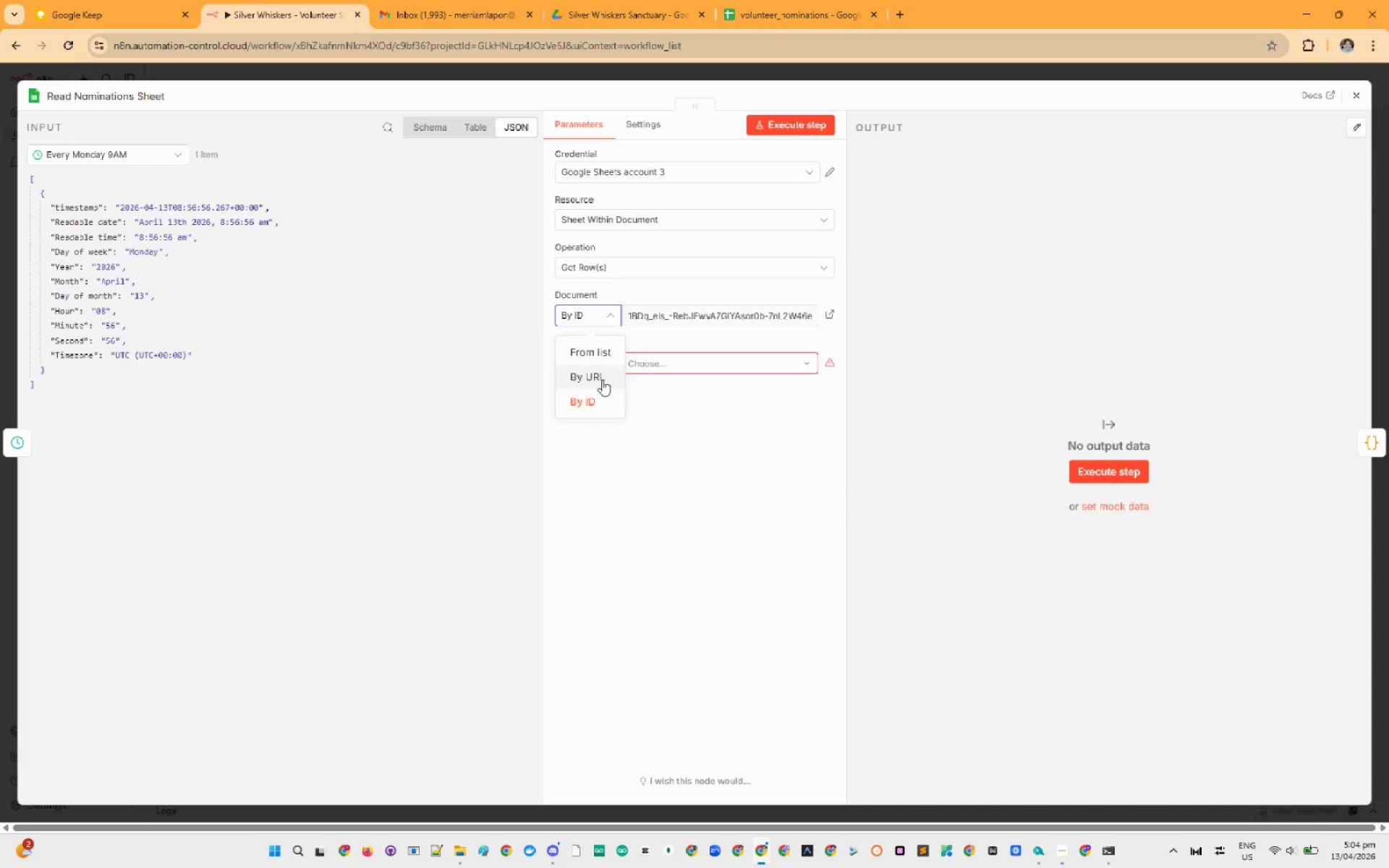 
wait(5.27)
 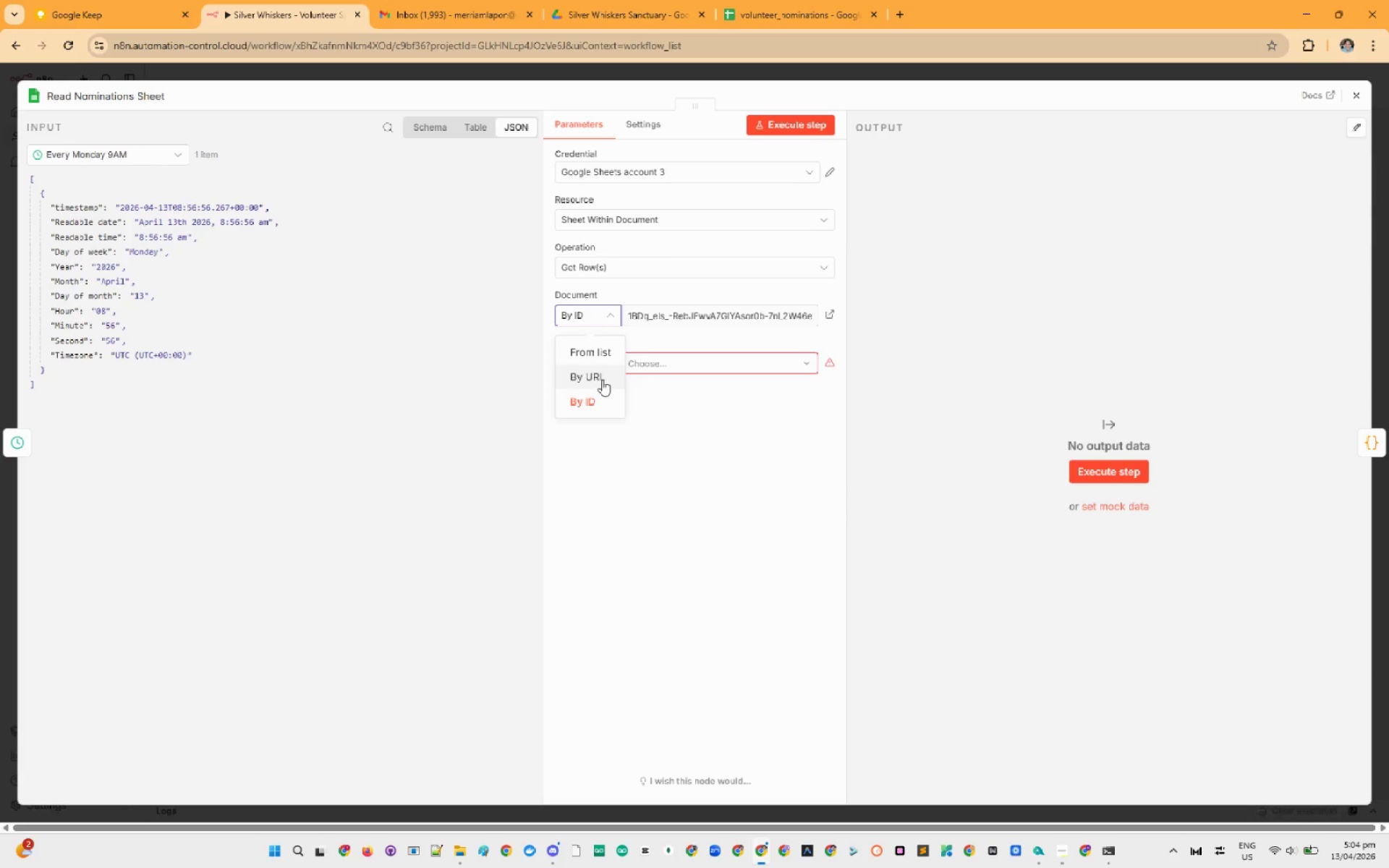 
double_click([830, 177])
 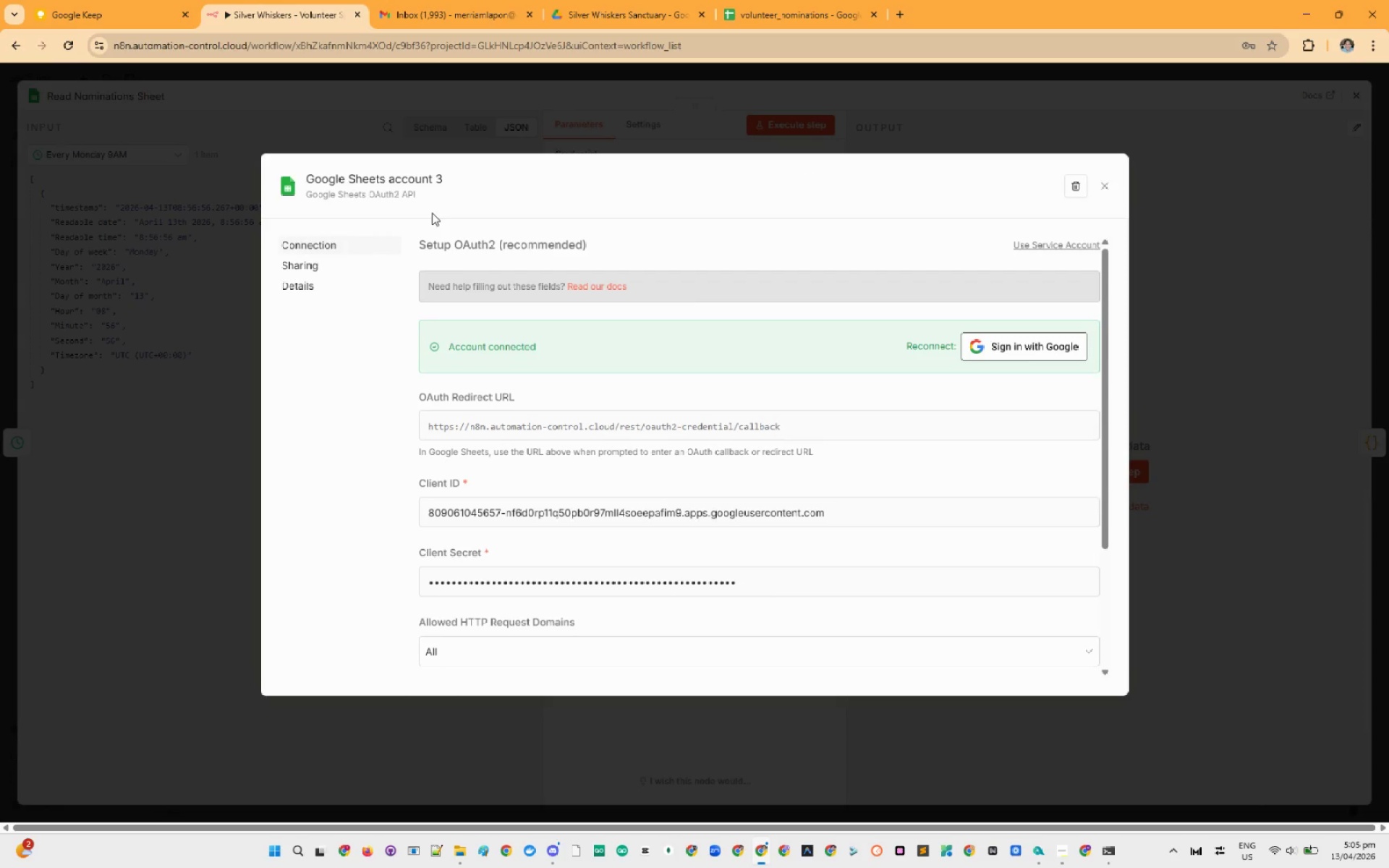 
left_click([436, 181])
 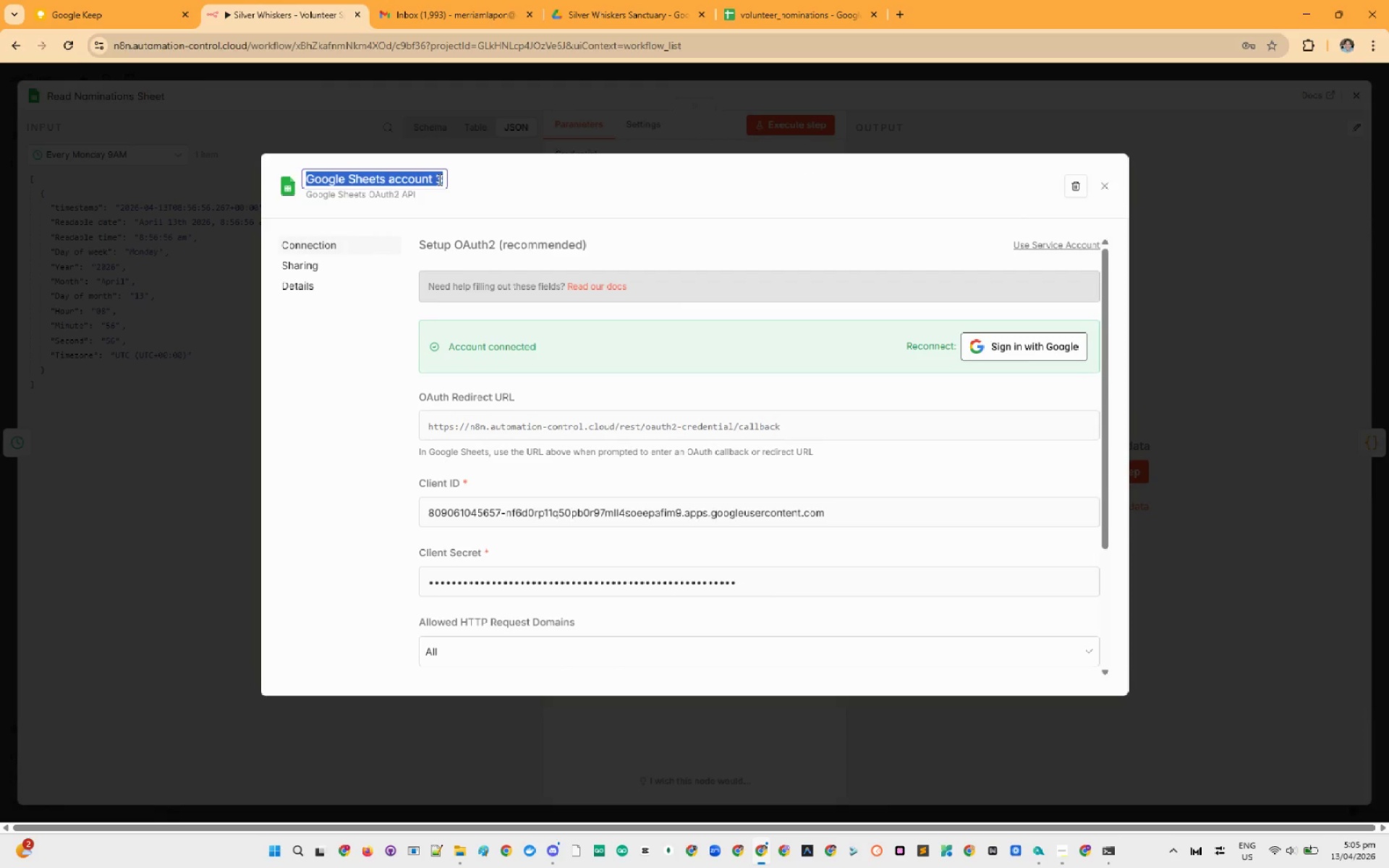 
left_click([439, 179])
 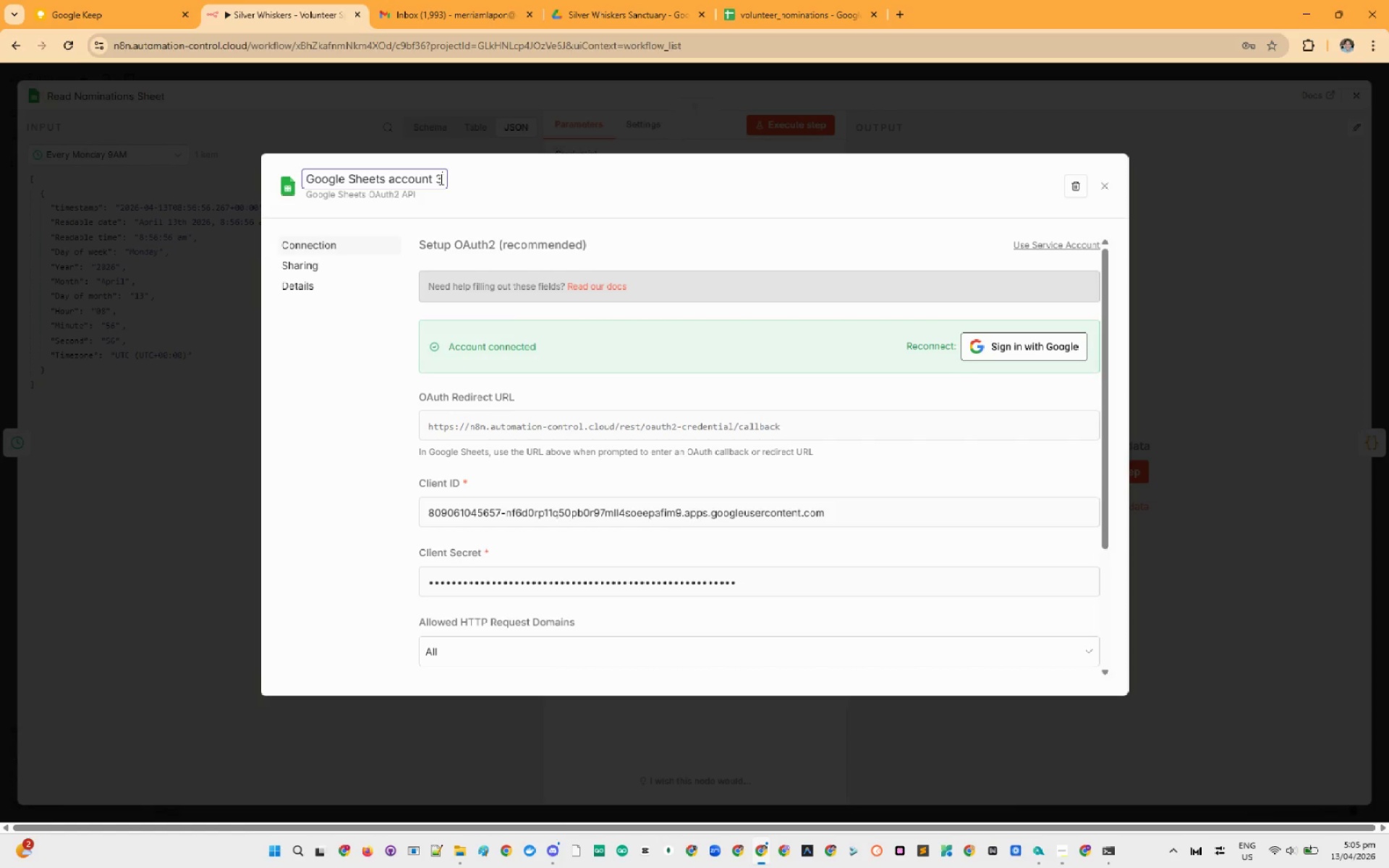 
left_click([440, 179])
 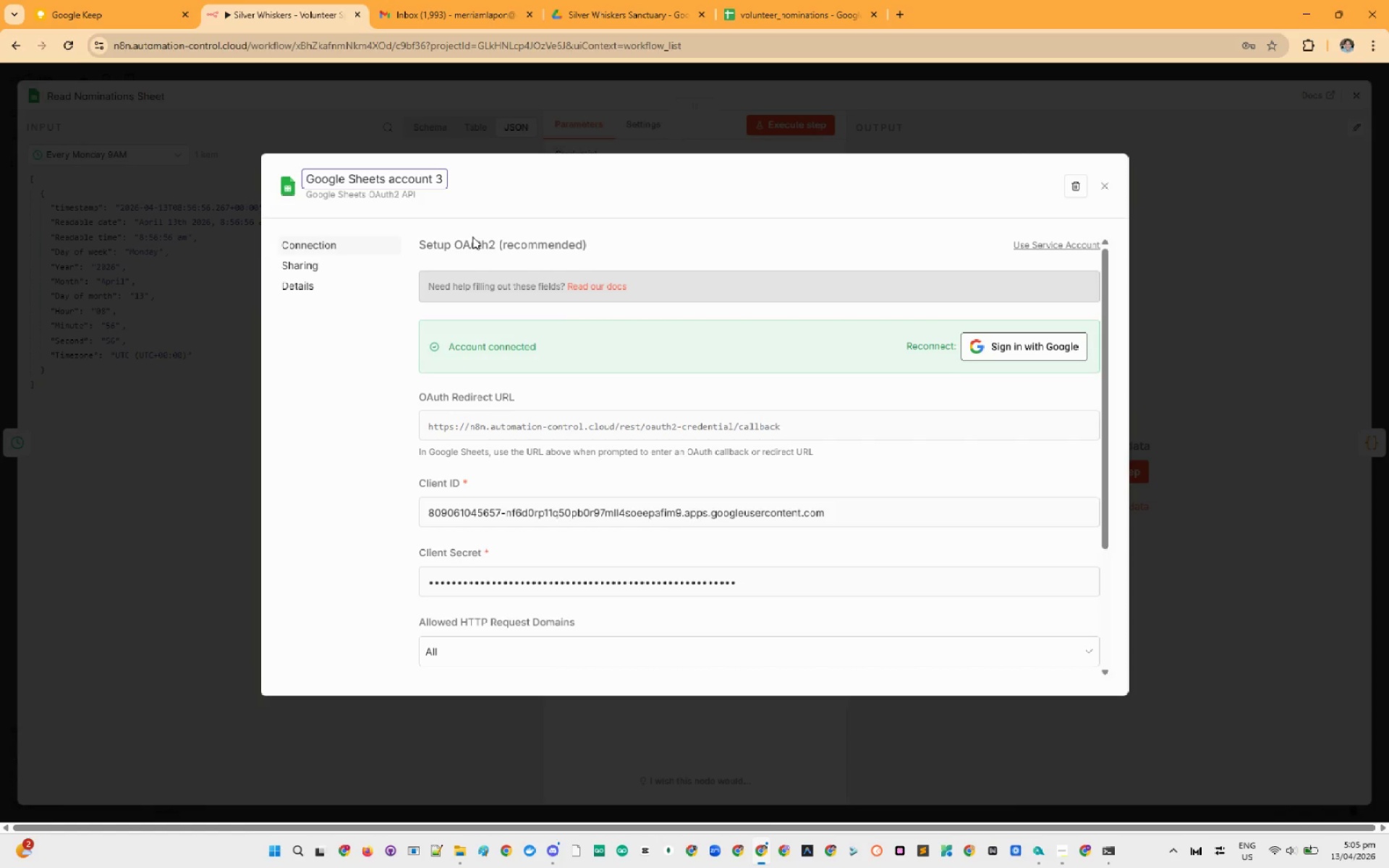 
type( yam)
 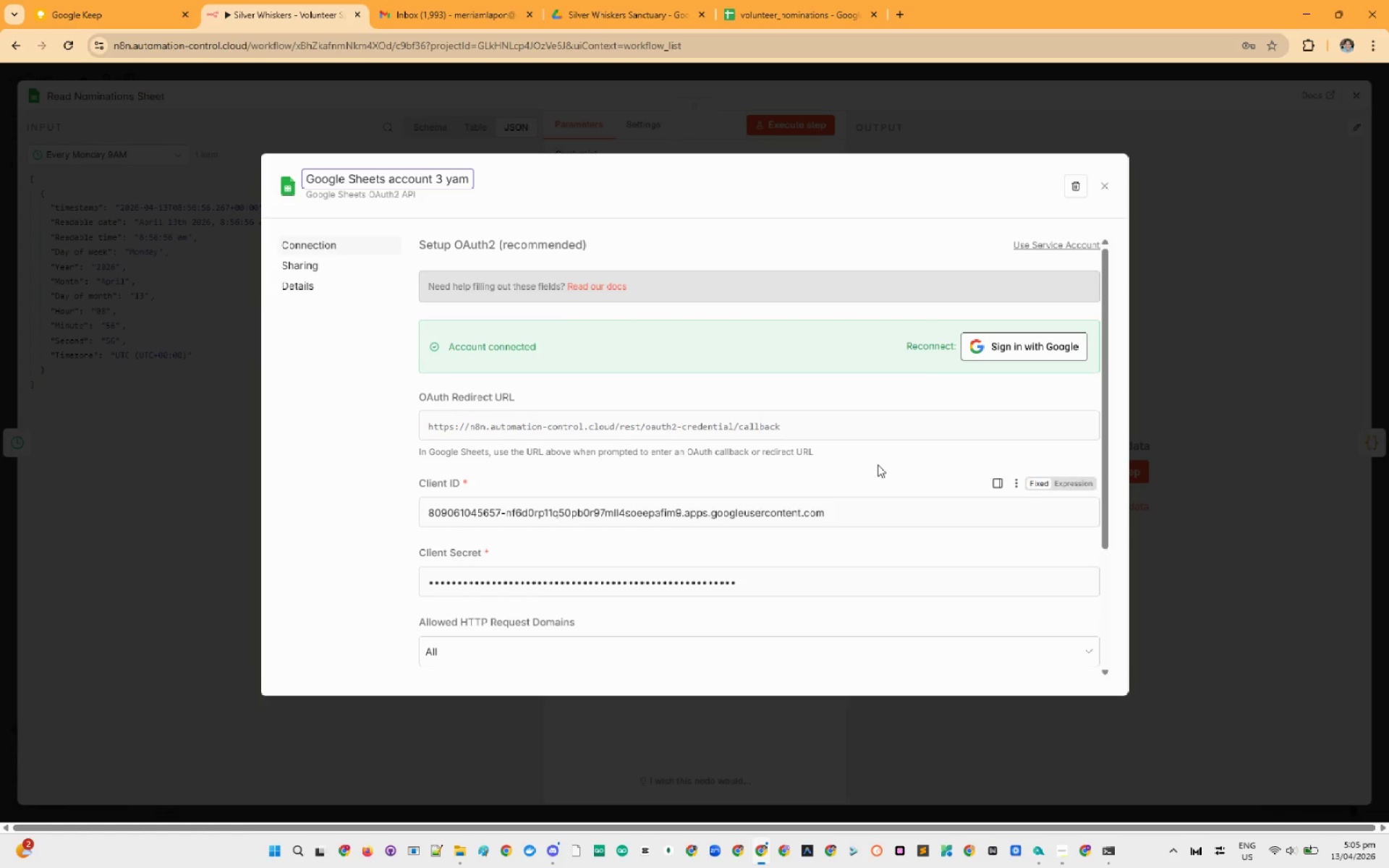 
scroll: coordinate [875, 469], scroll_direction: down, amount: 5.0
 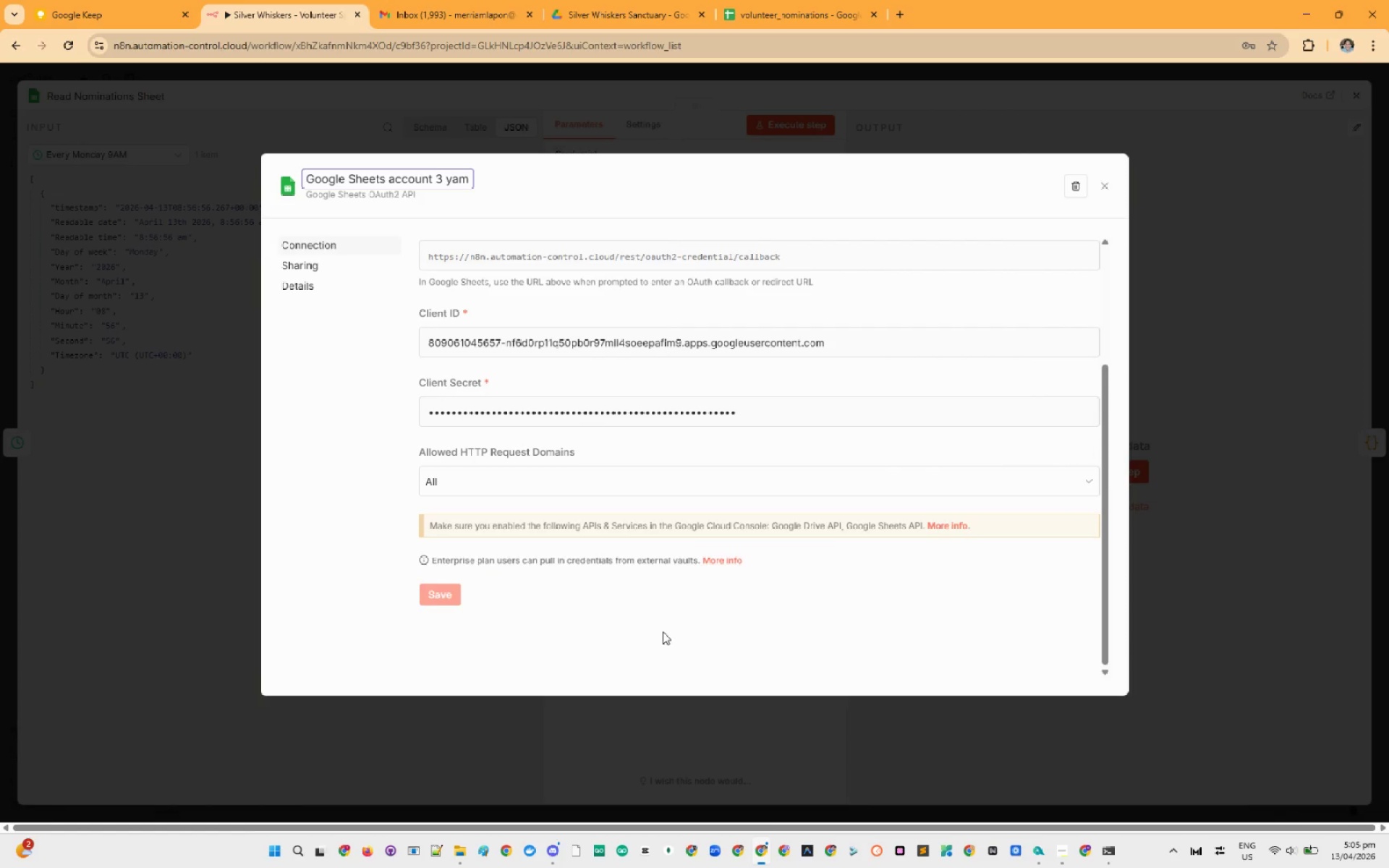 
left_click([663, 631])
 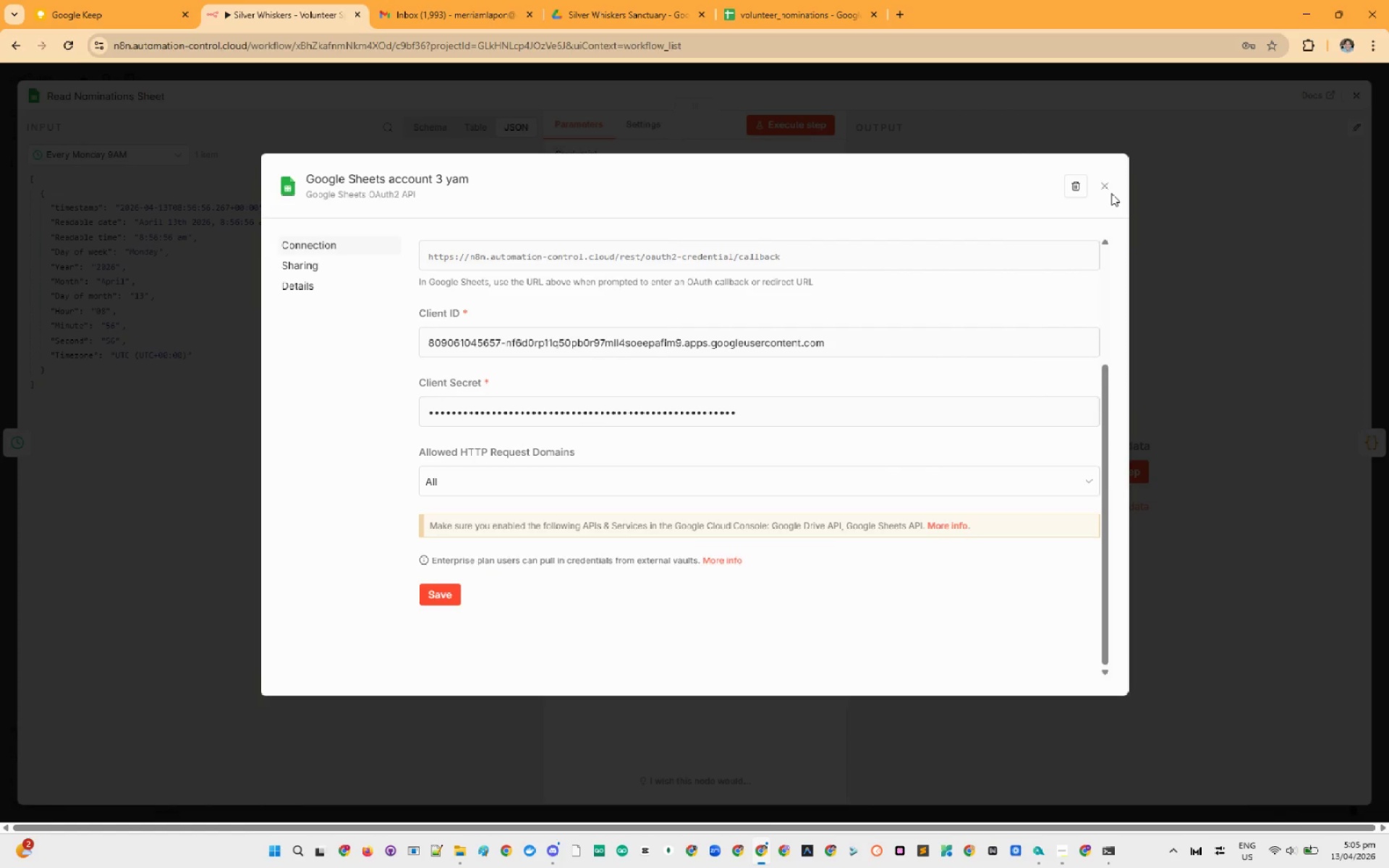 
double_click([1110, 189])
 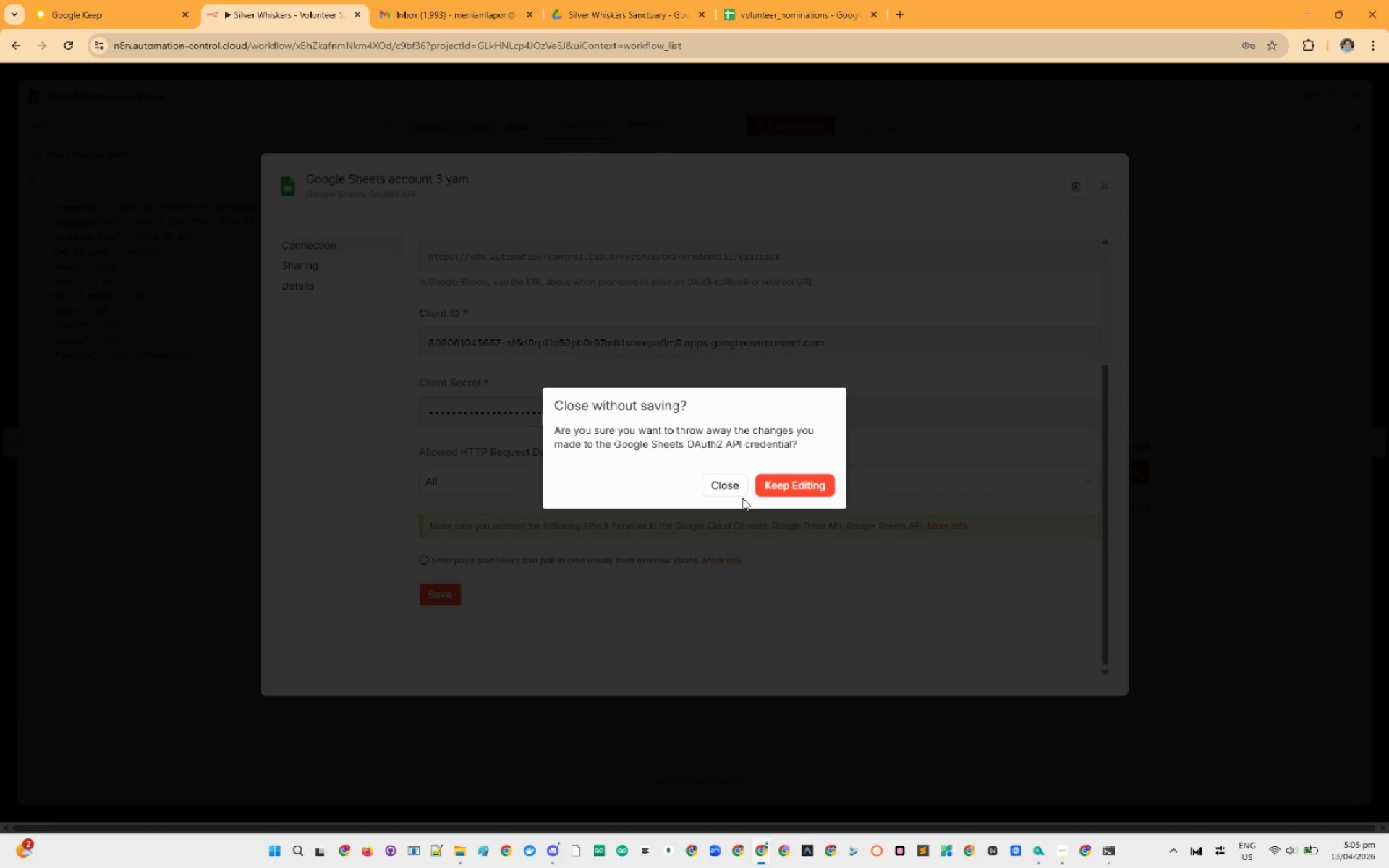 
left_click([735, 493])
 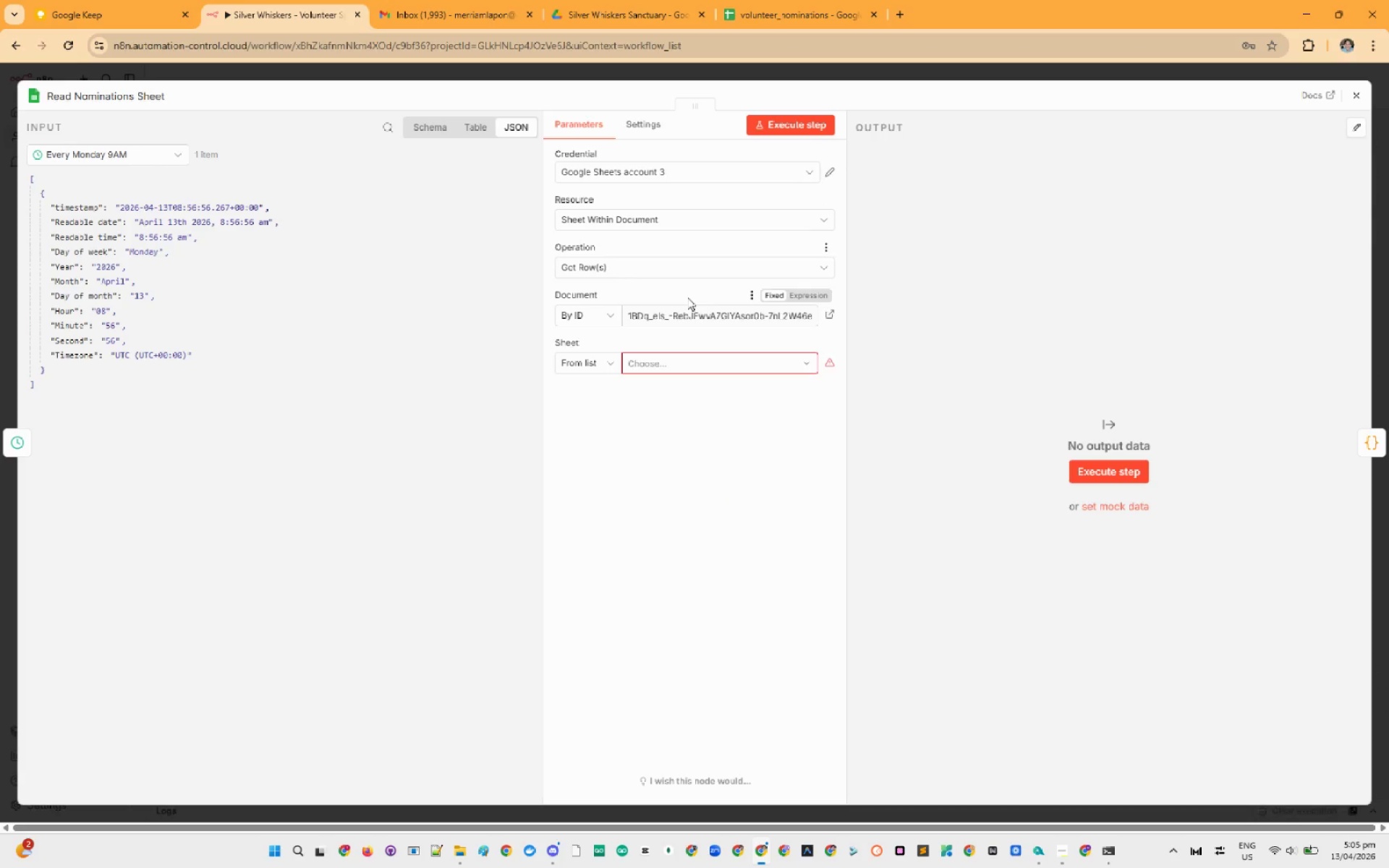 
wait(5.11)
 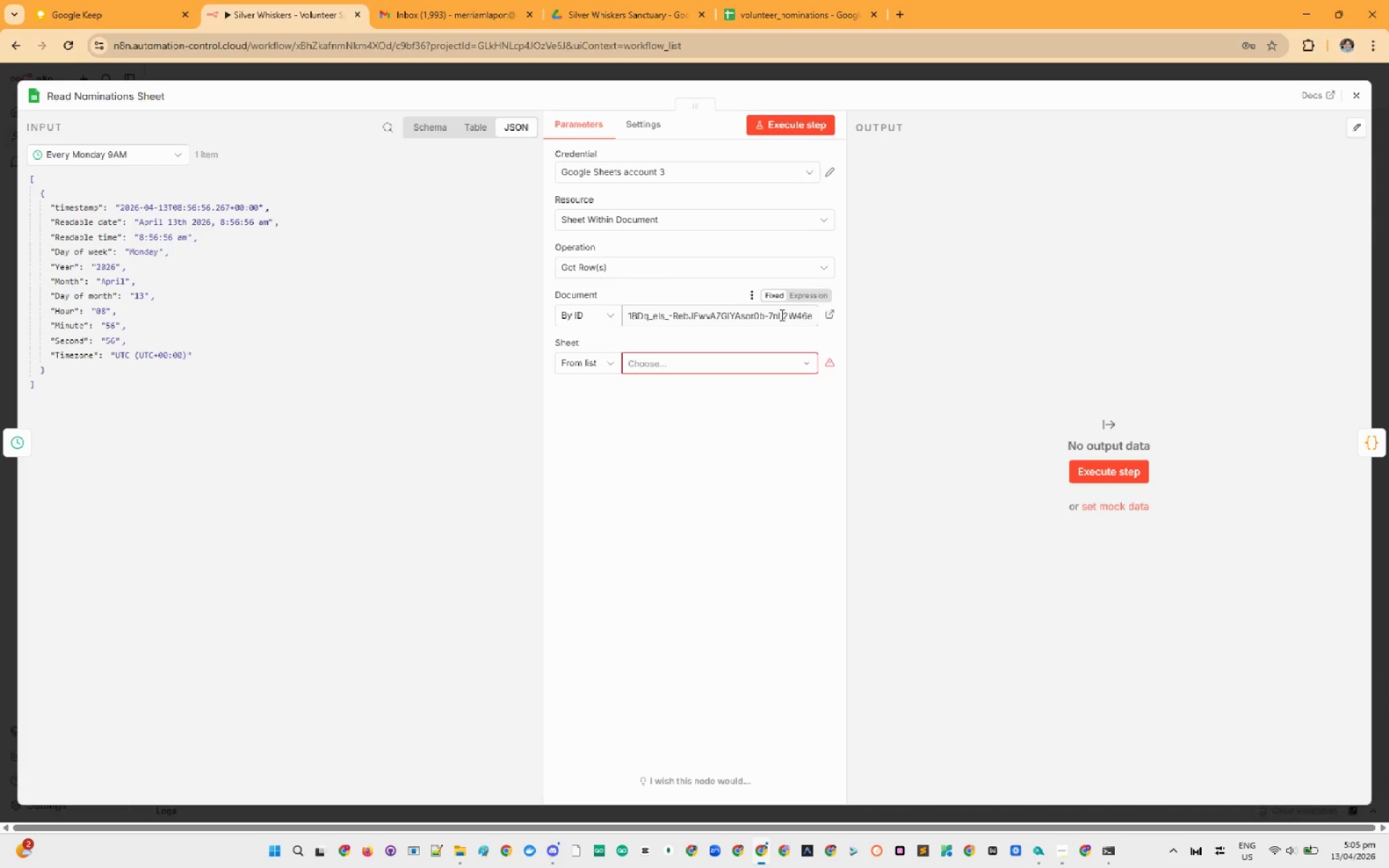 
double_click([588, 363])
 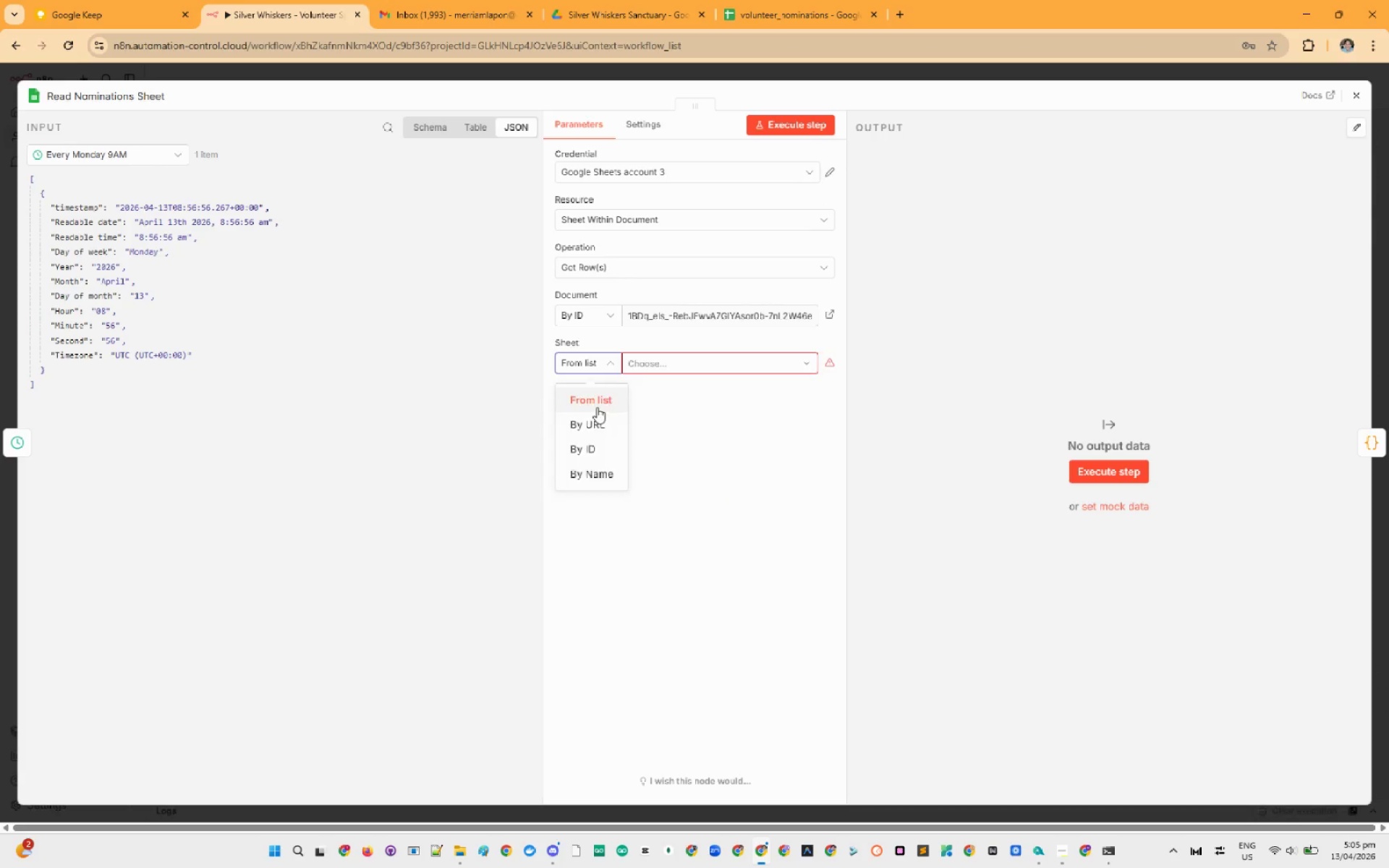 
double_click([700, 363])
 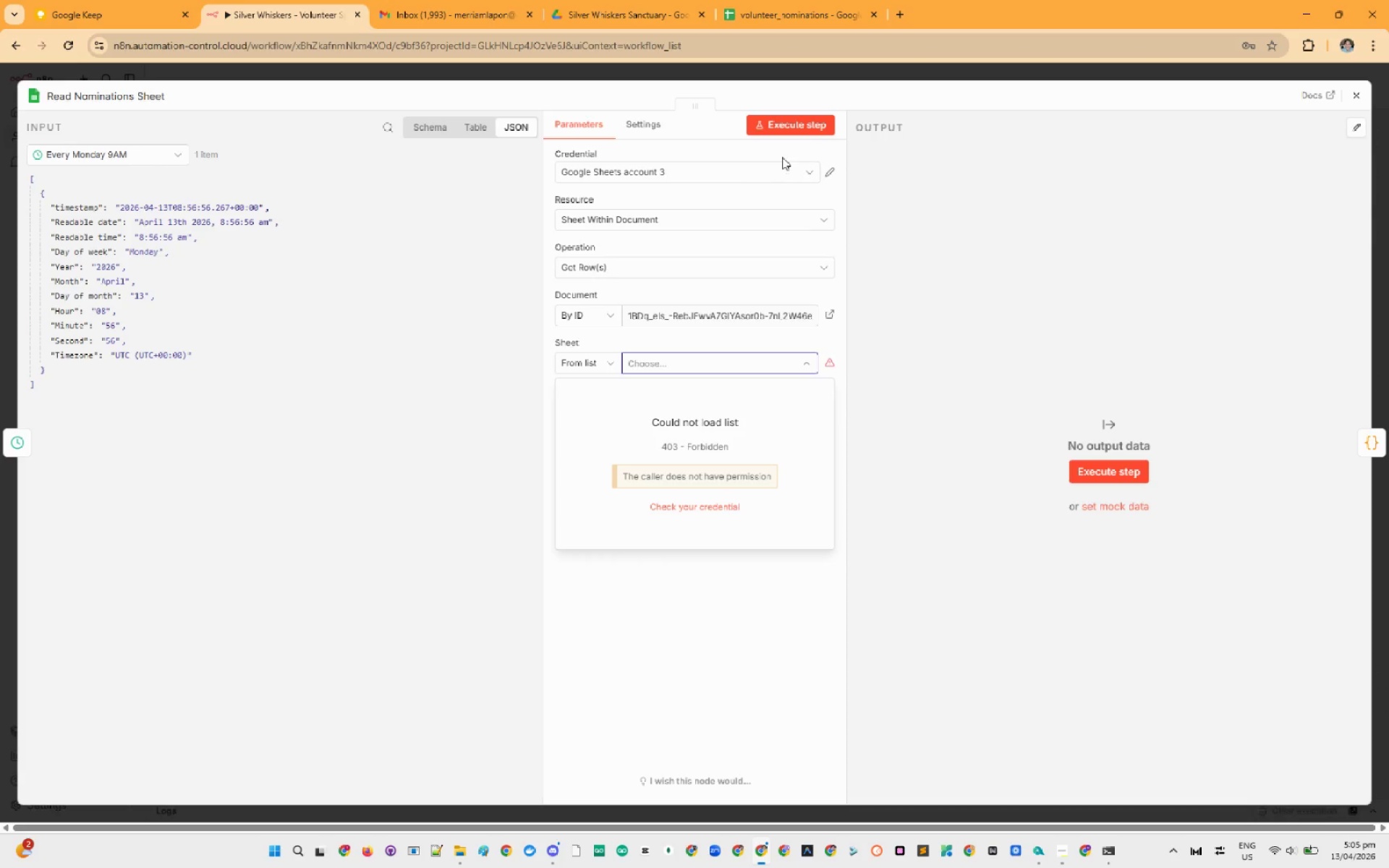 
wait(5.31)
 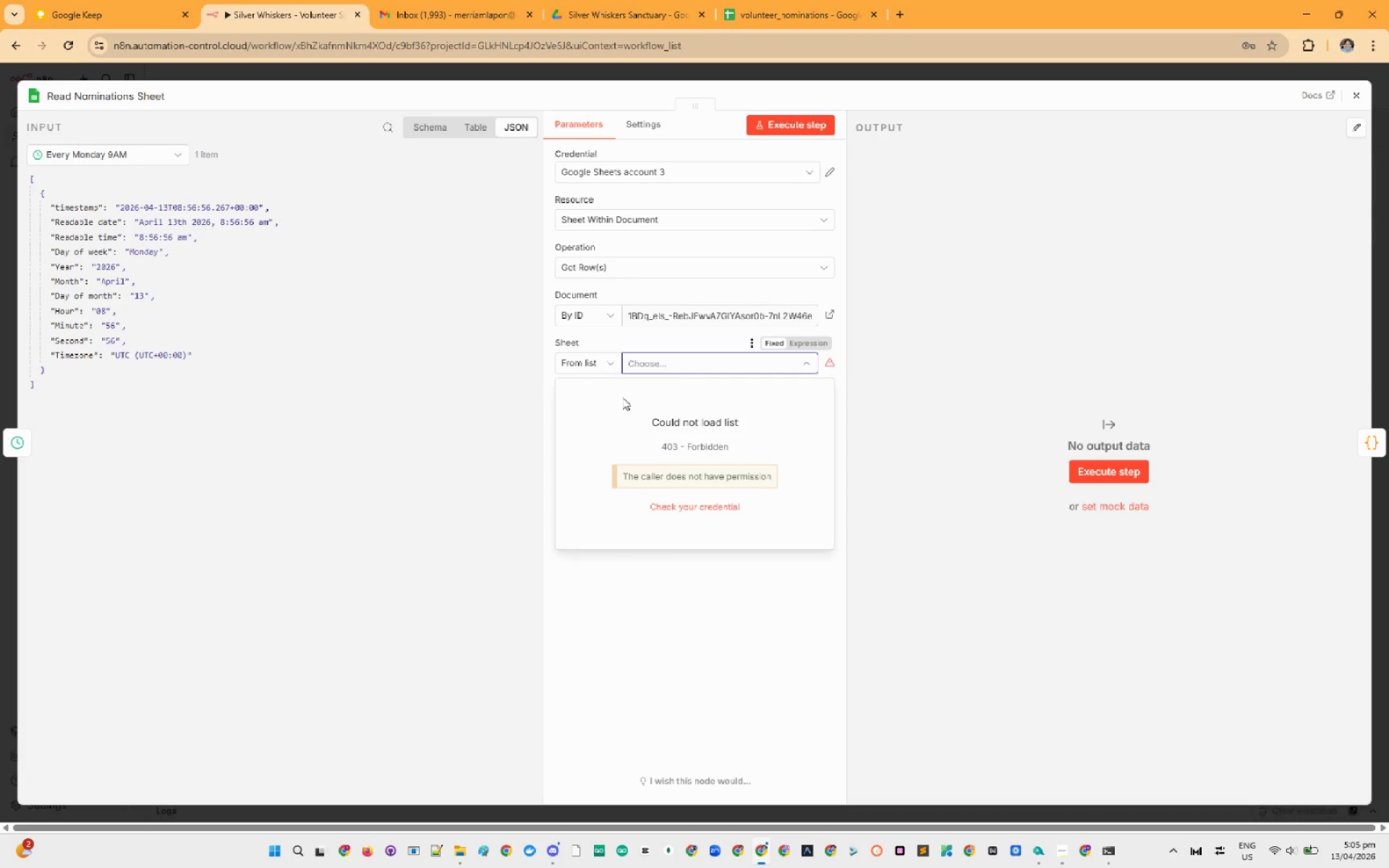 
left_click([763, 177])
 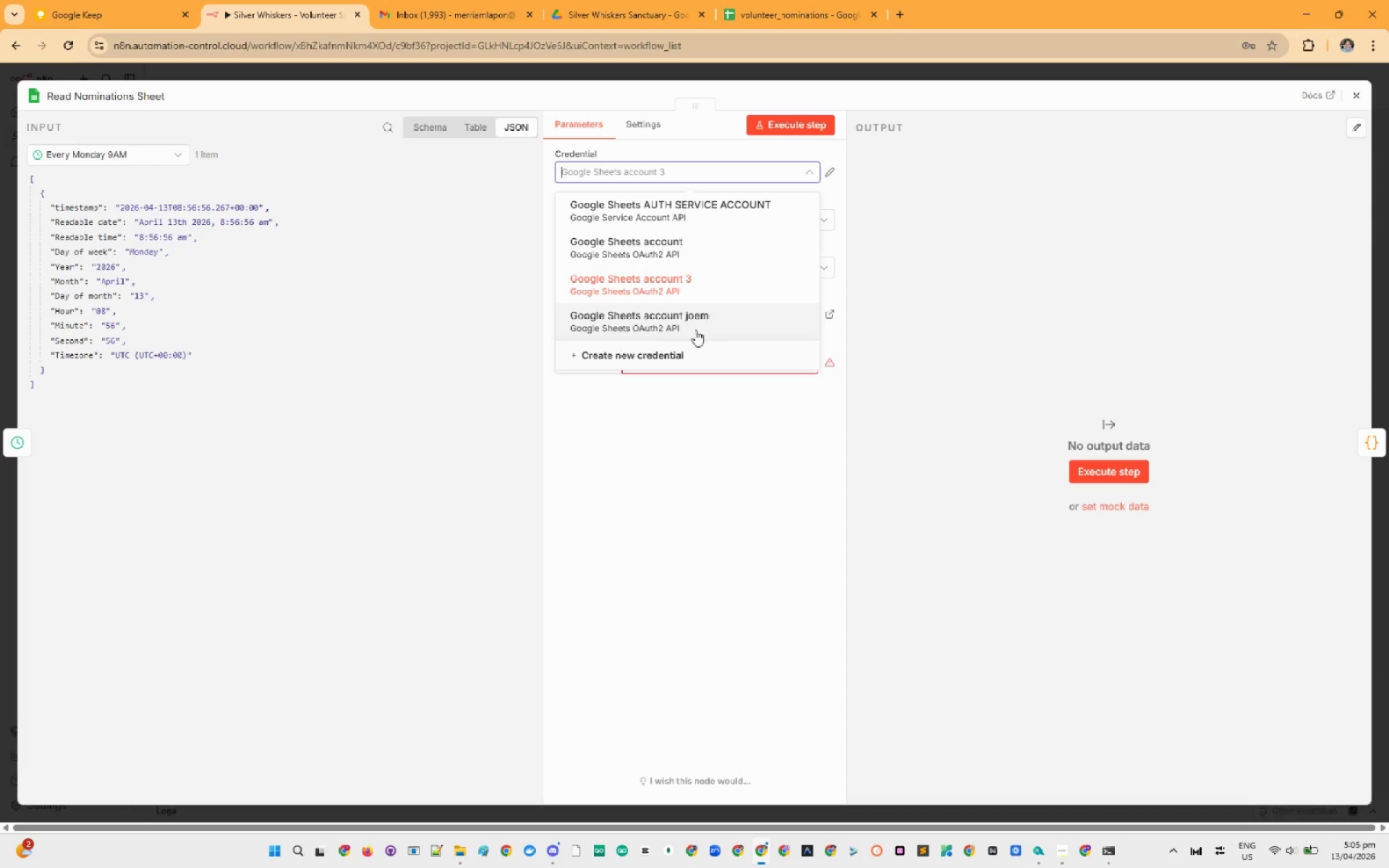 
left_click([675, 355])
 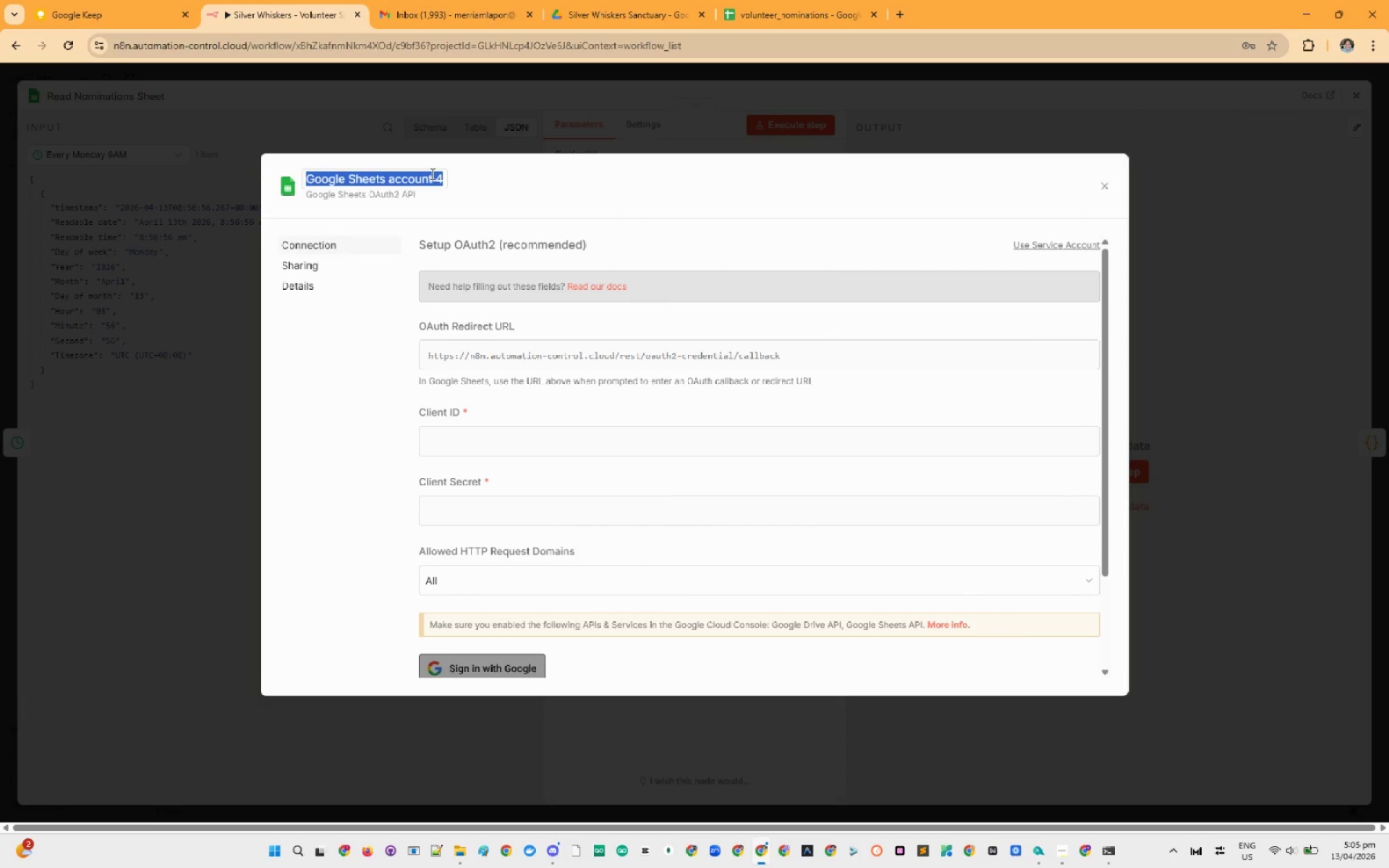 
double_click([433, 174])
 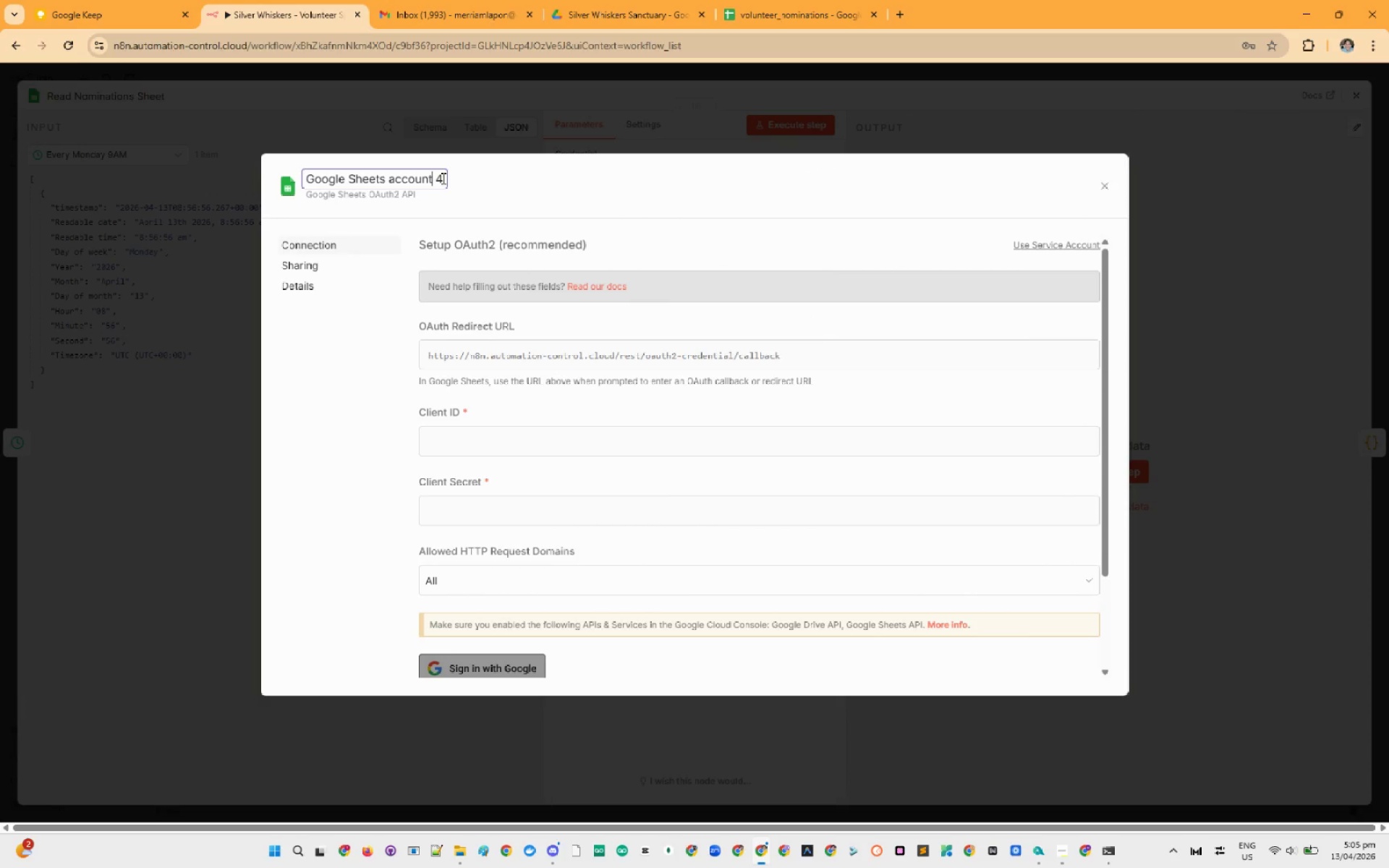 
left_click([442, 178])
 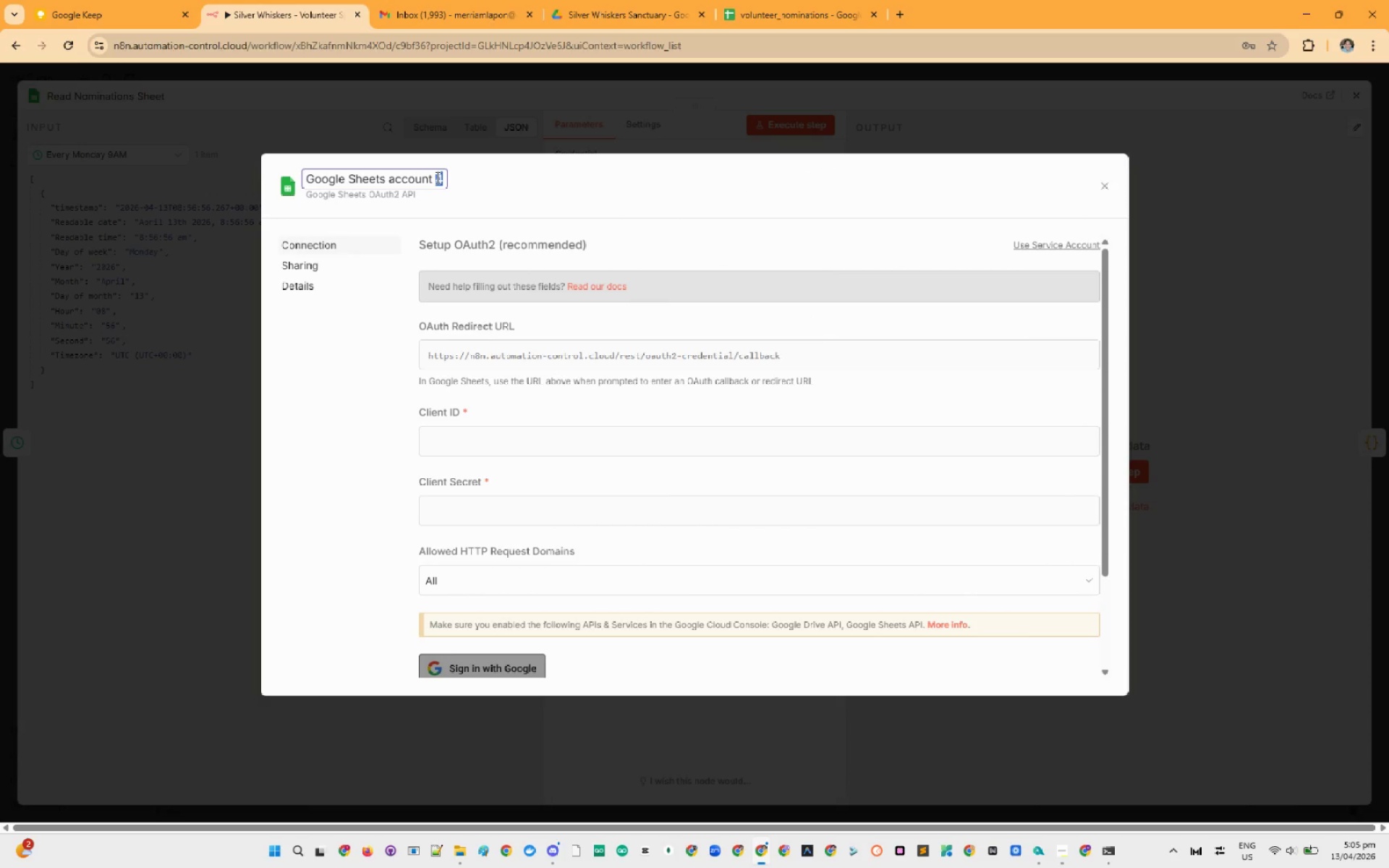 
triple_click([436, 177])
 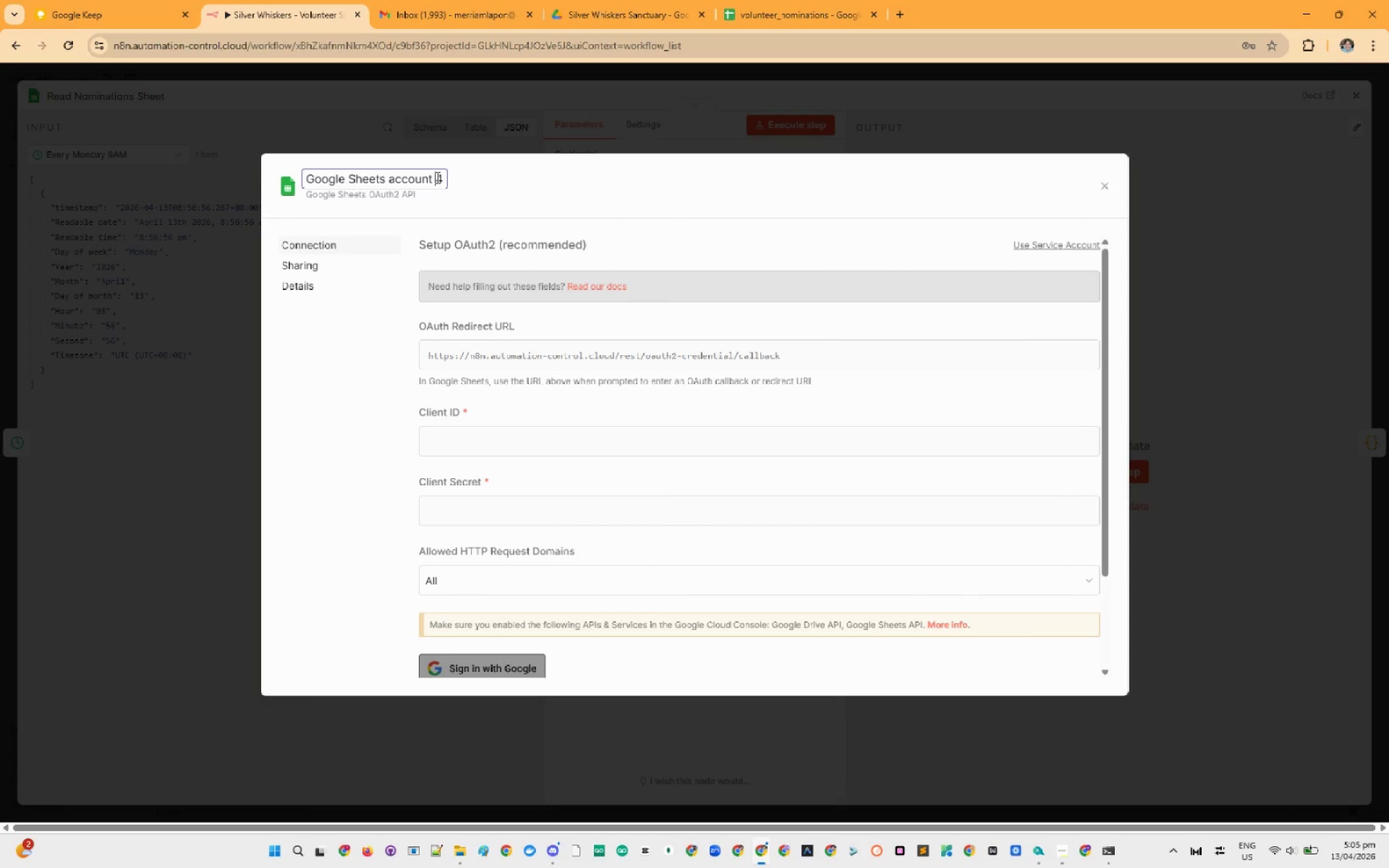 
type(Yas)
 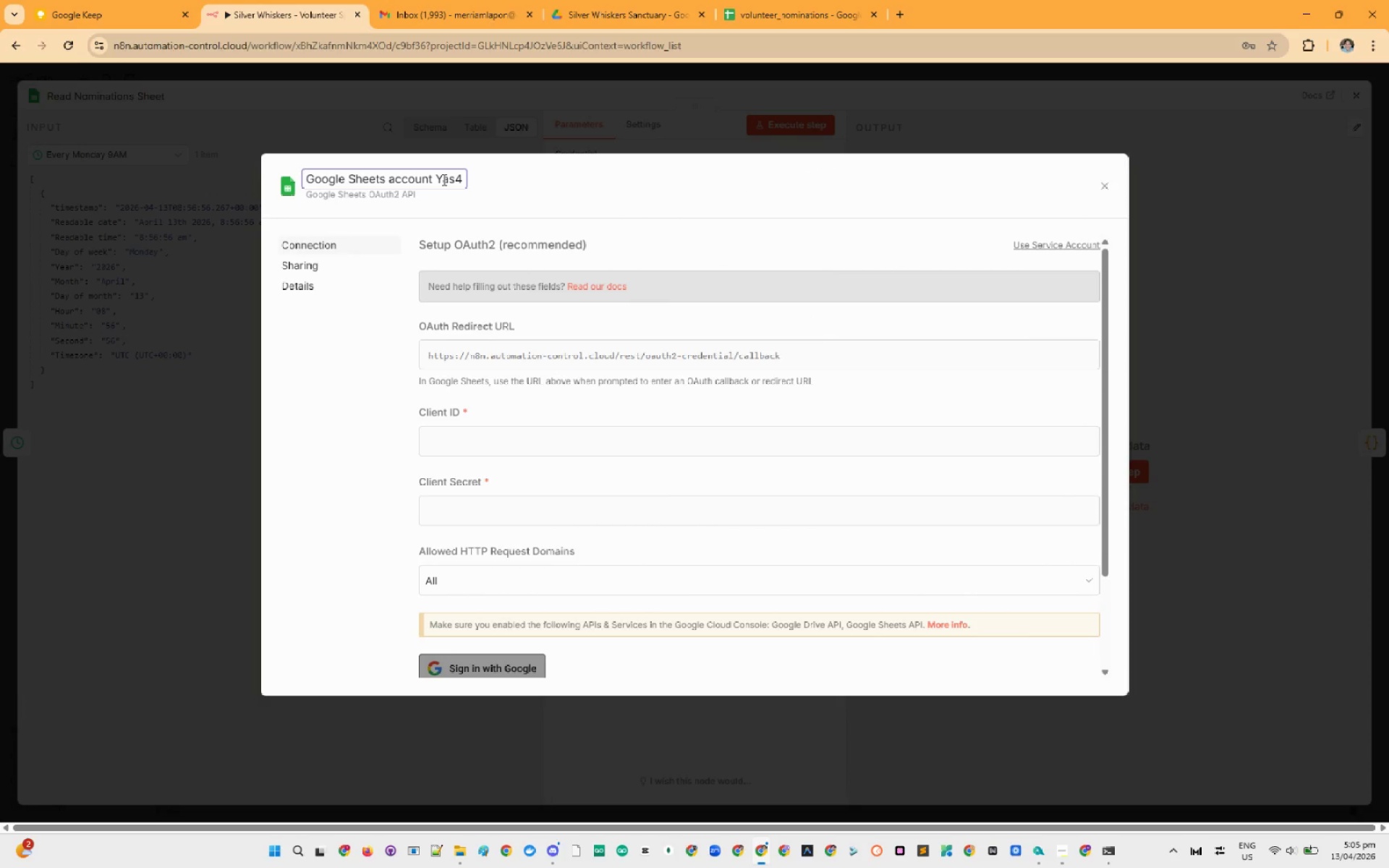 
key(ArrowRight)
 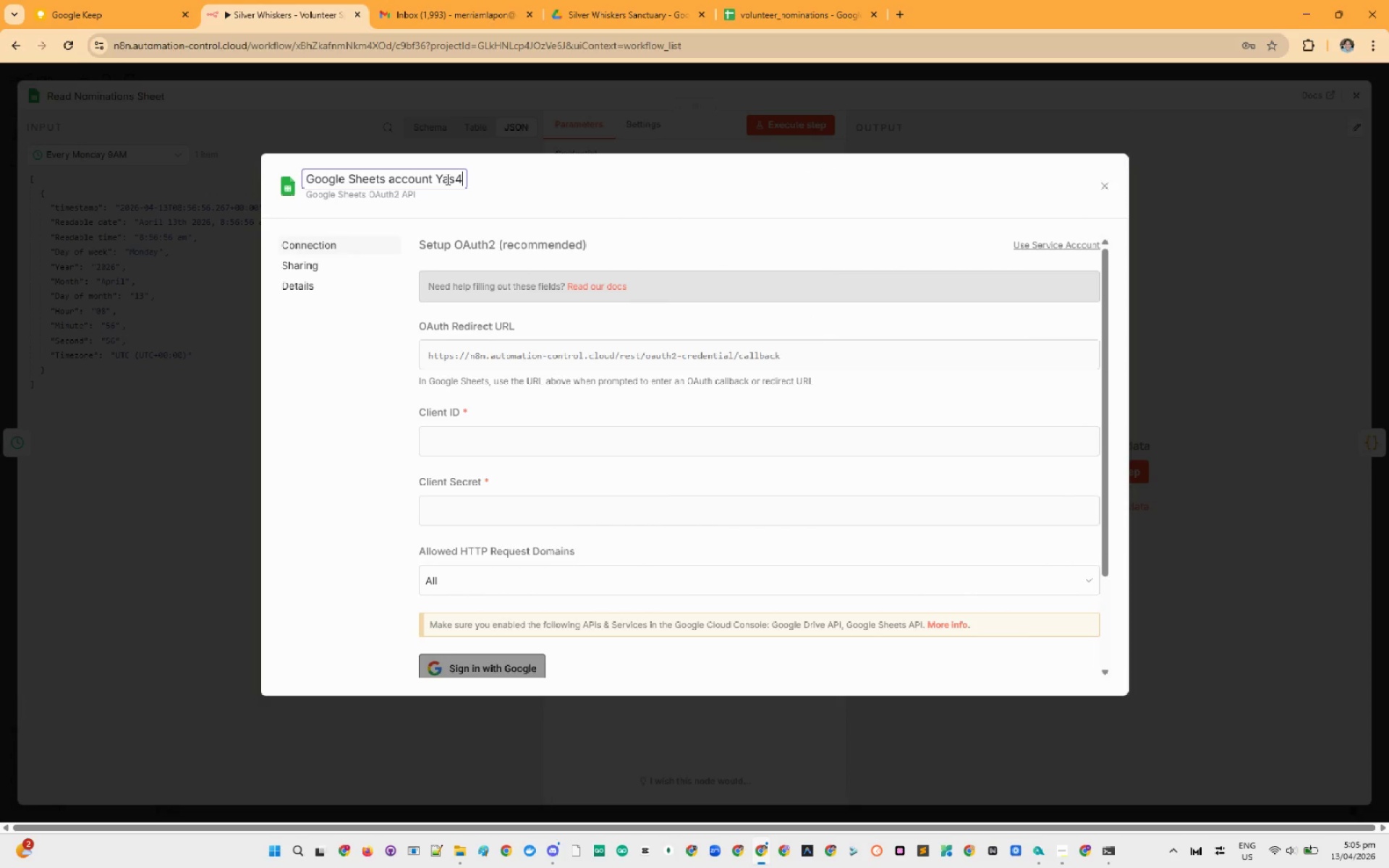 
key(ArrowRight)
 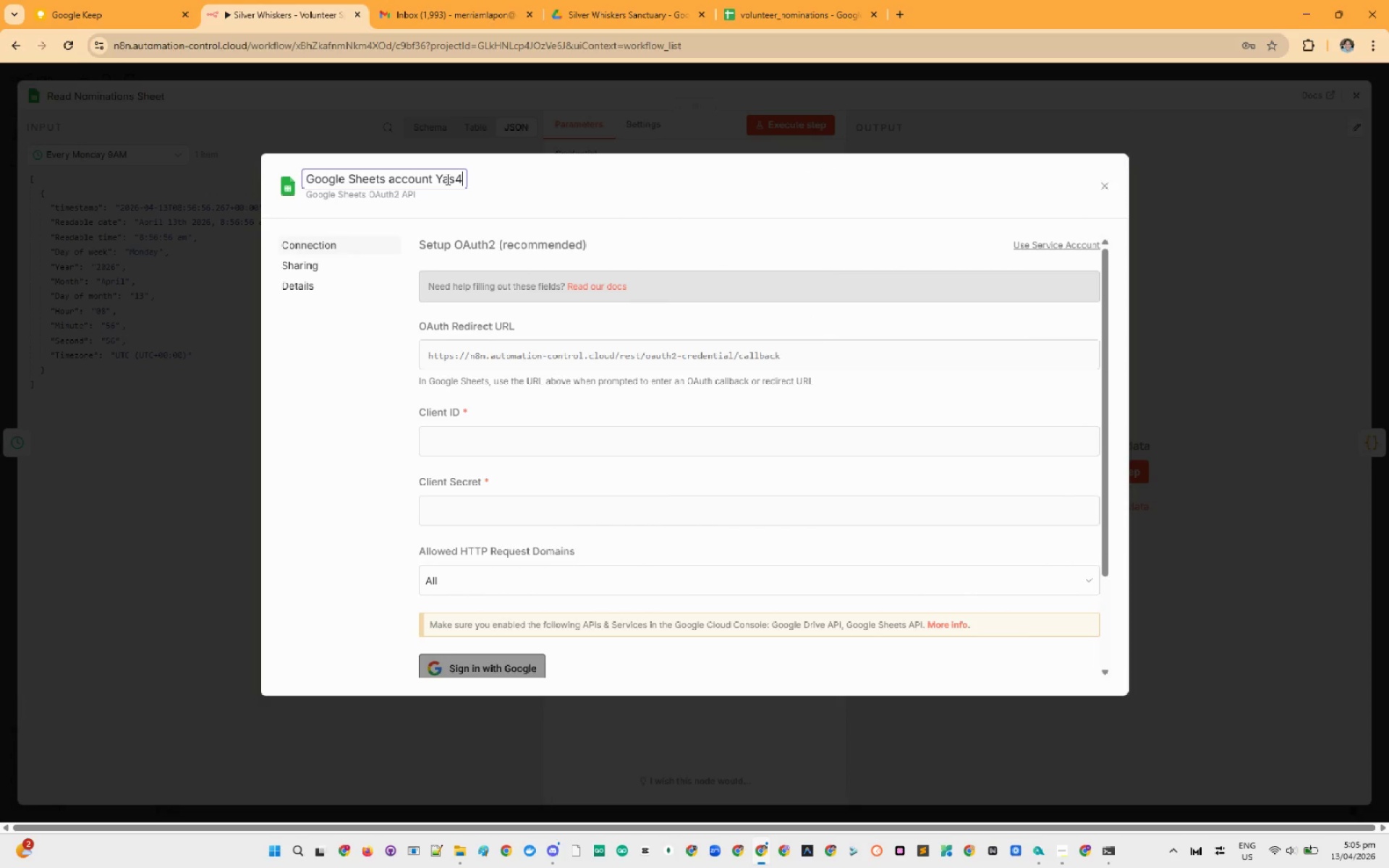 
key(ArrowRight)
 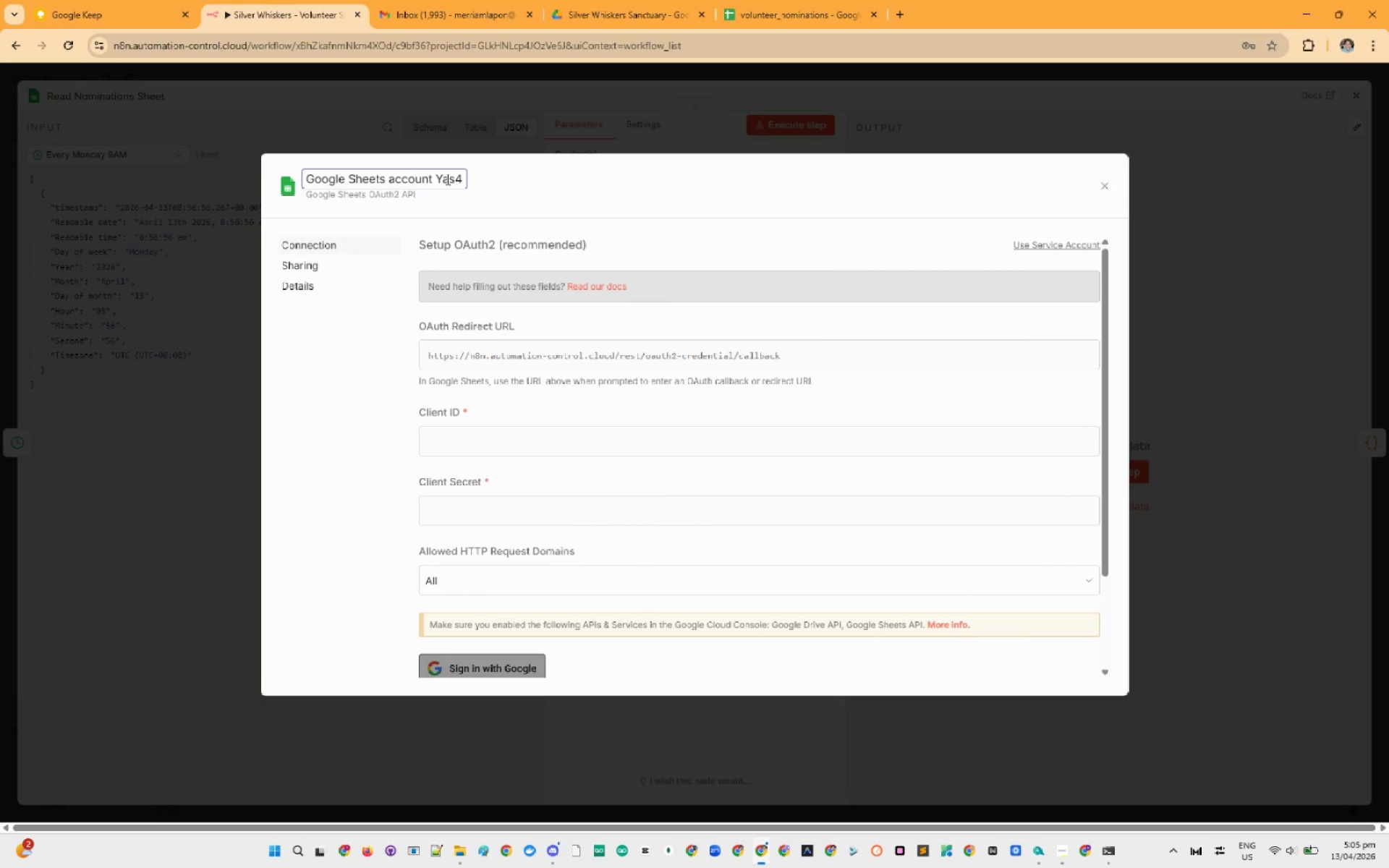 
key(Backspace)
 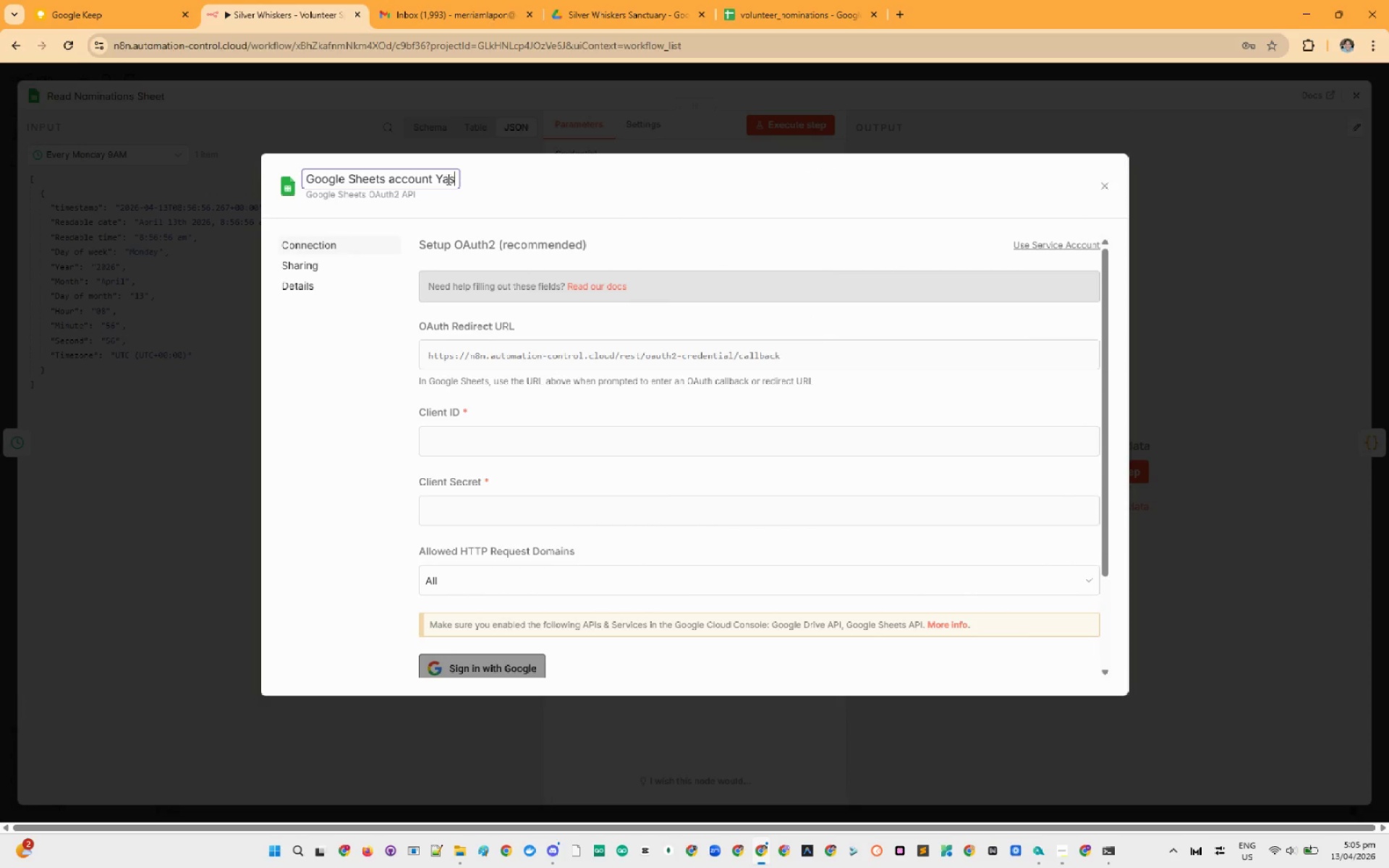 
key(Backspace)
 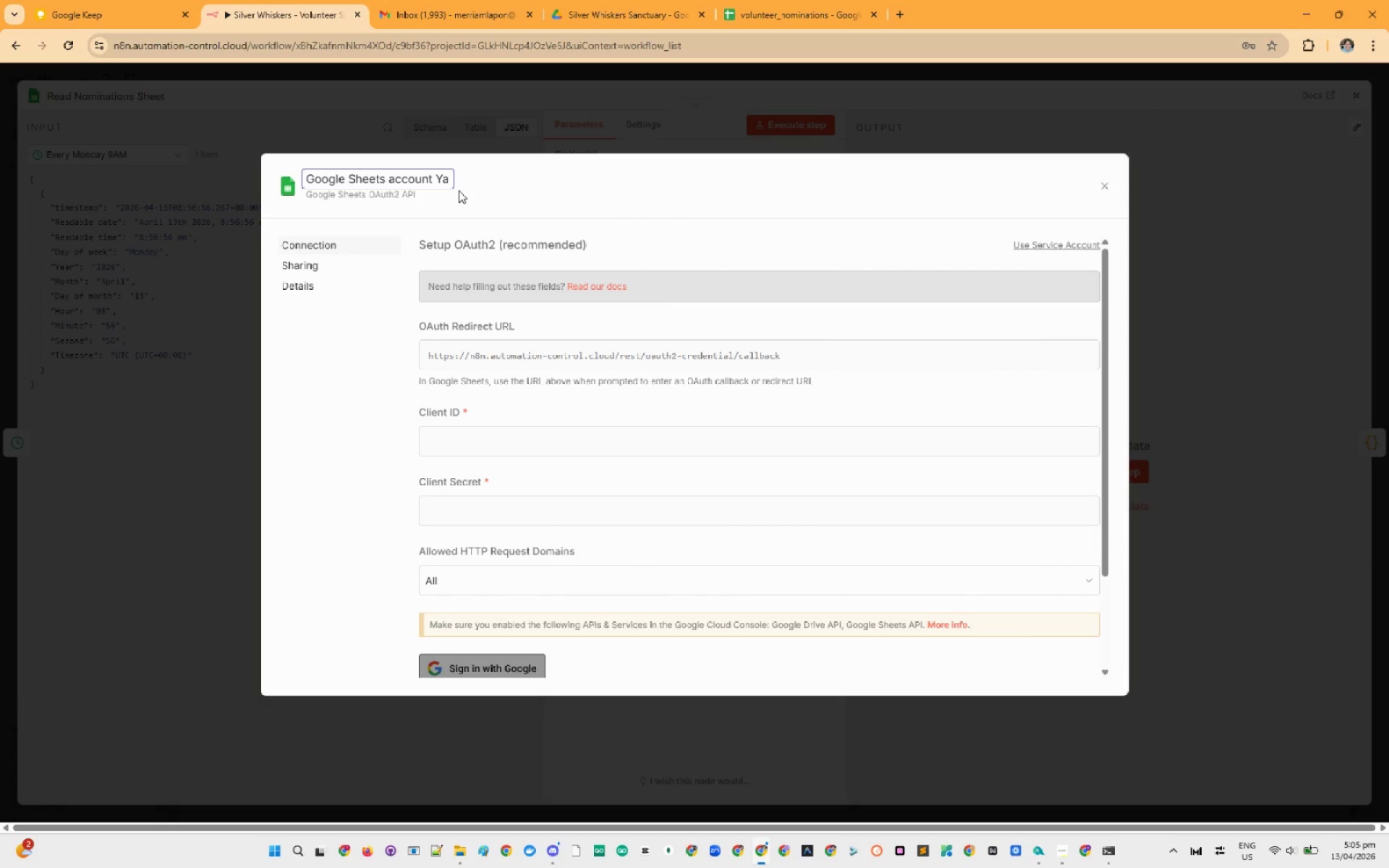 
key(M)
 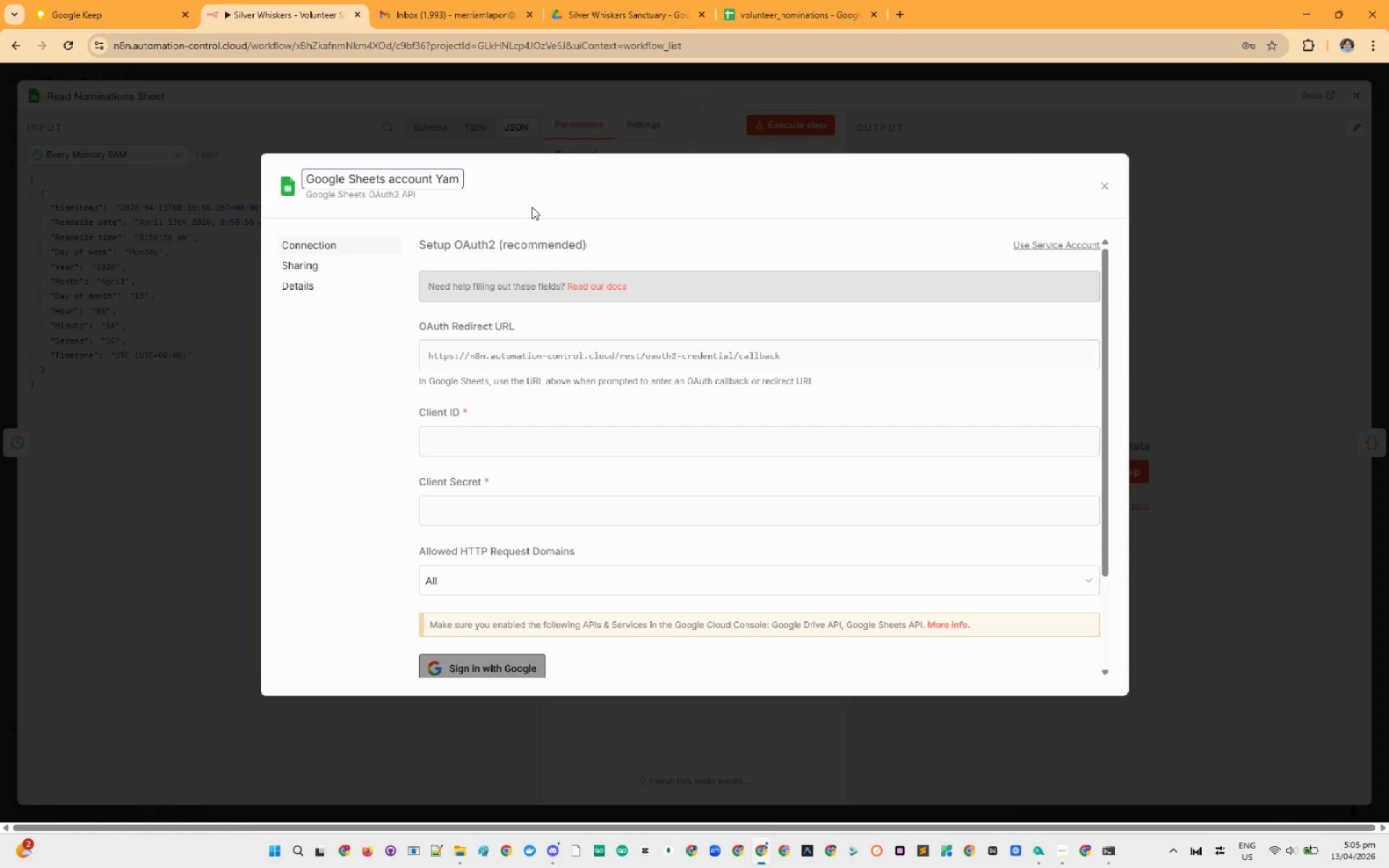 
left_click([532, 207])
 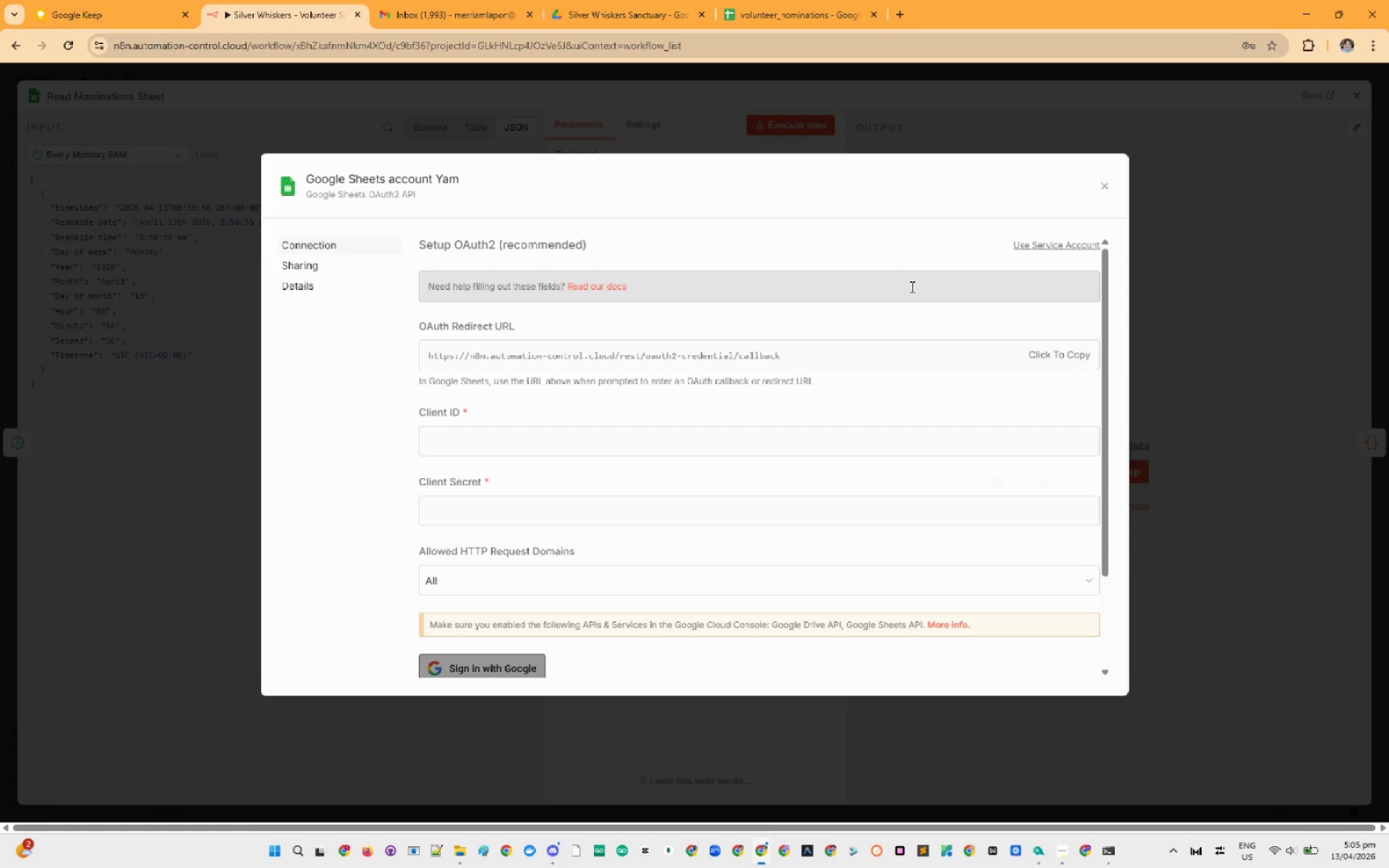 
left_click([908, 12])
 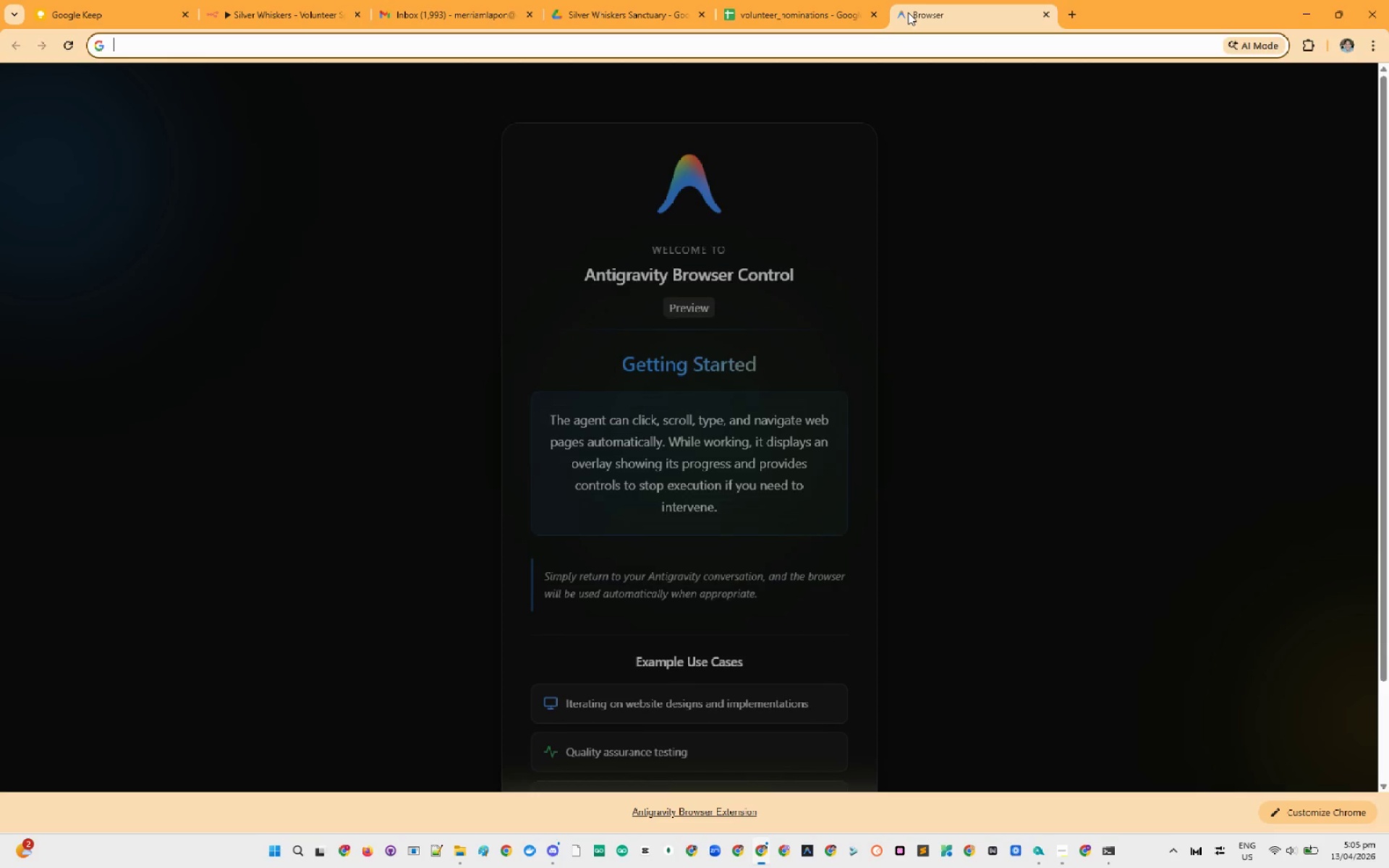 
key(K)
 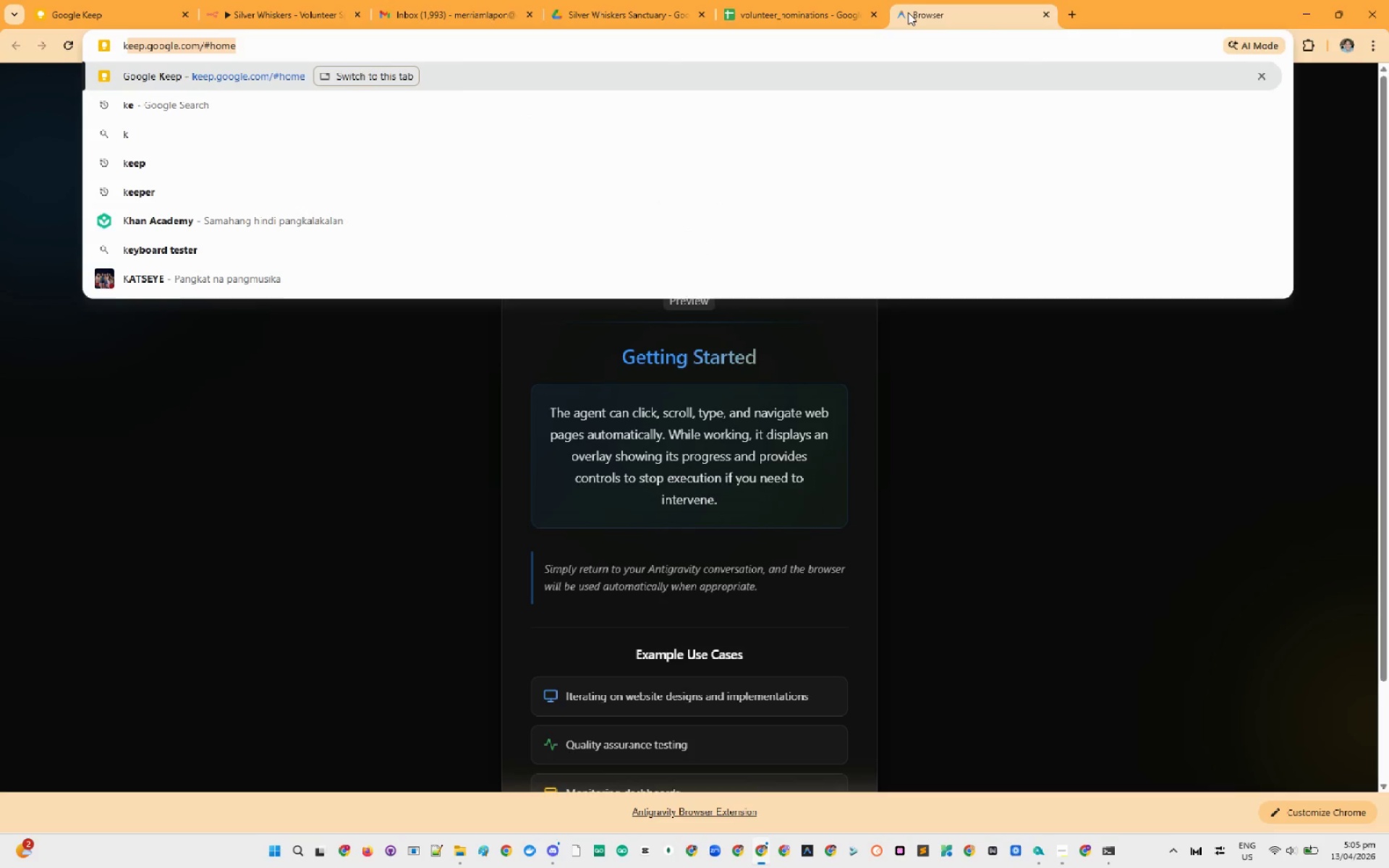 
key(Enter)
 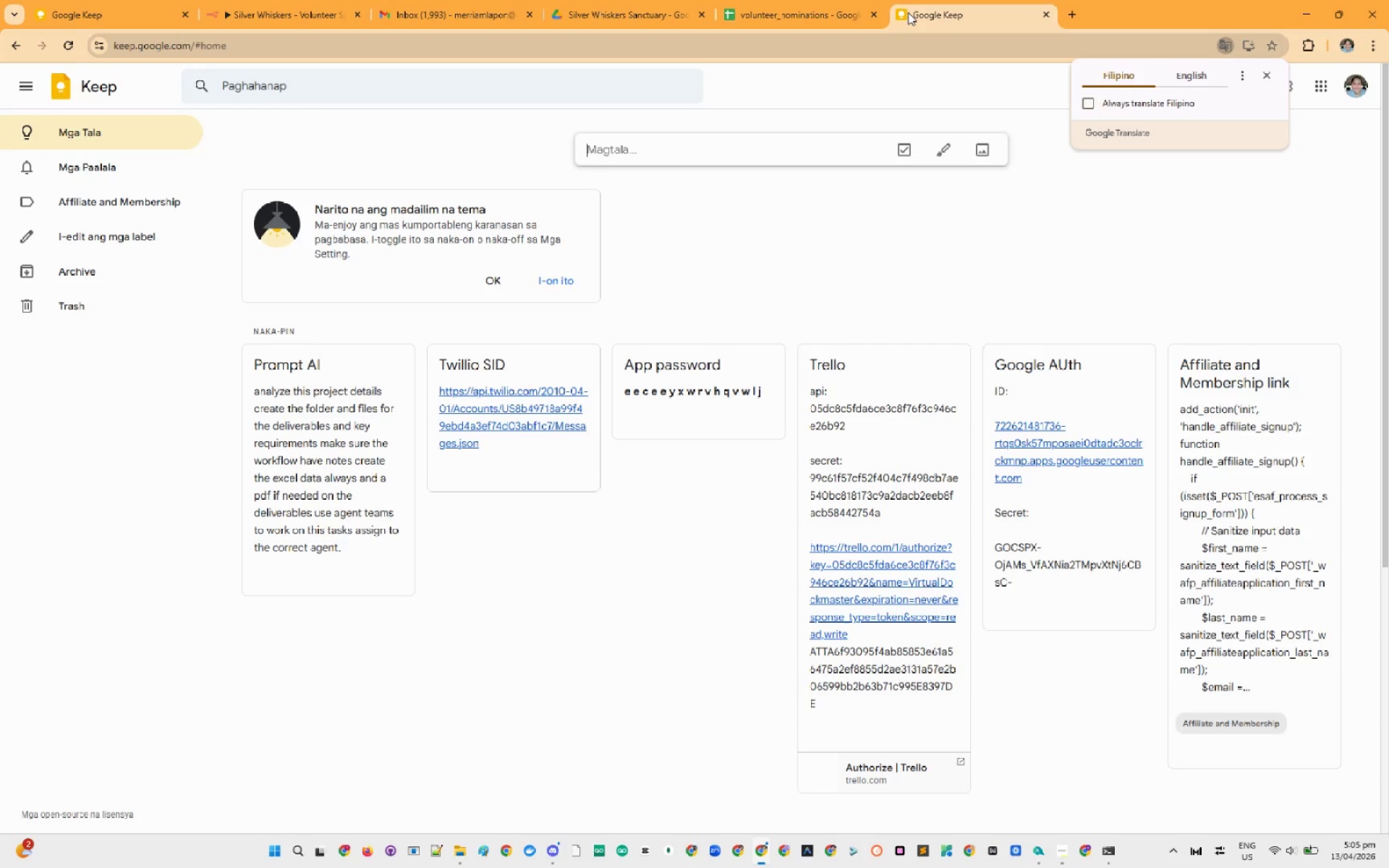 
wait(6.92)
 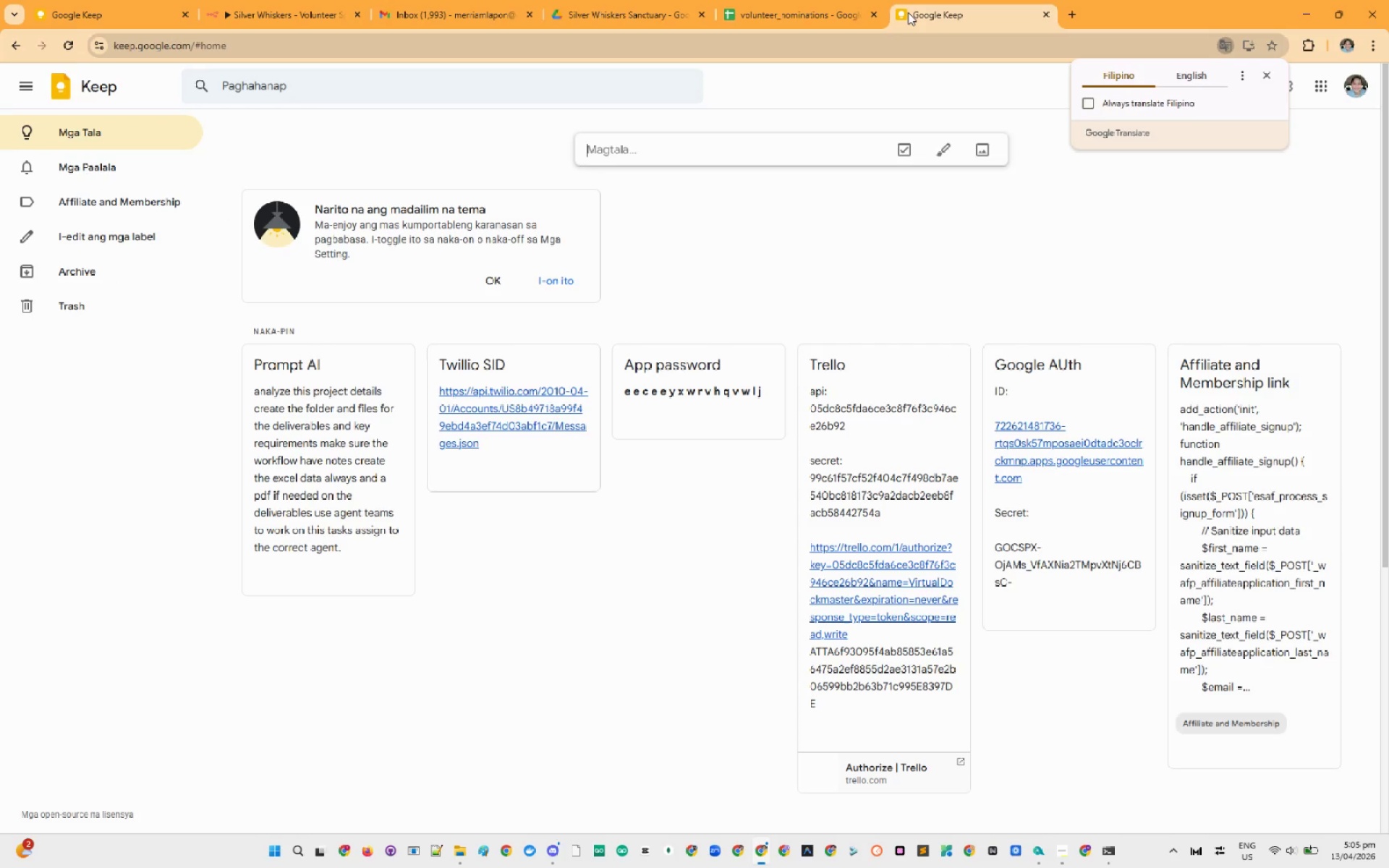 
left_click([1066, 542])
 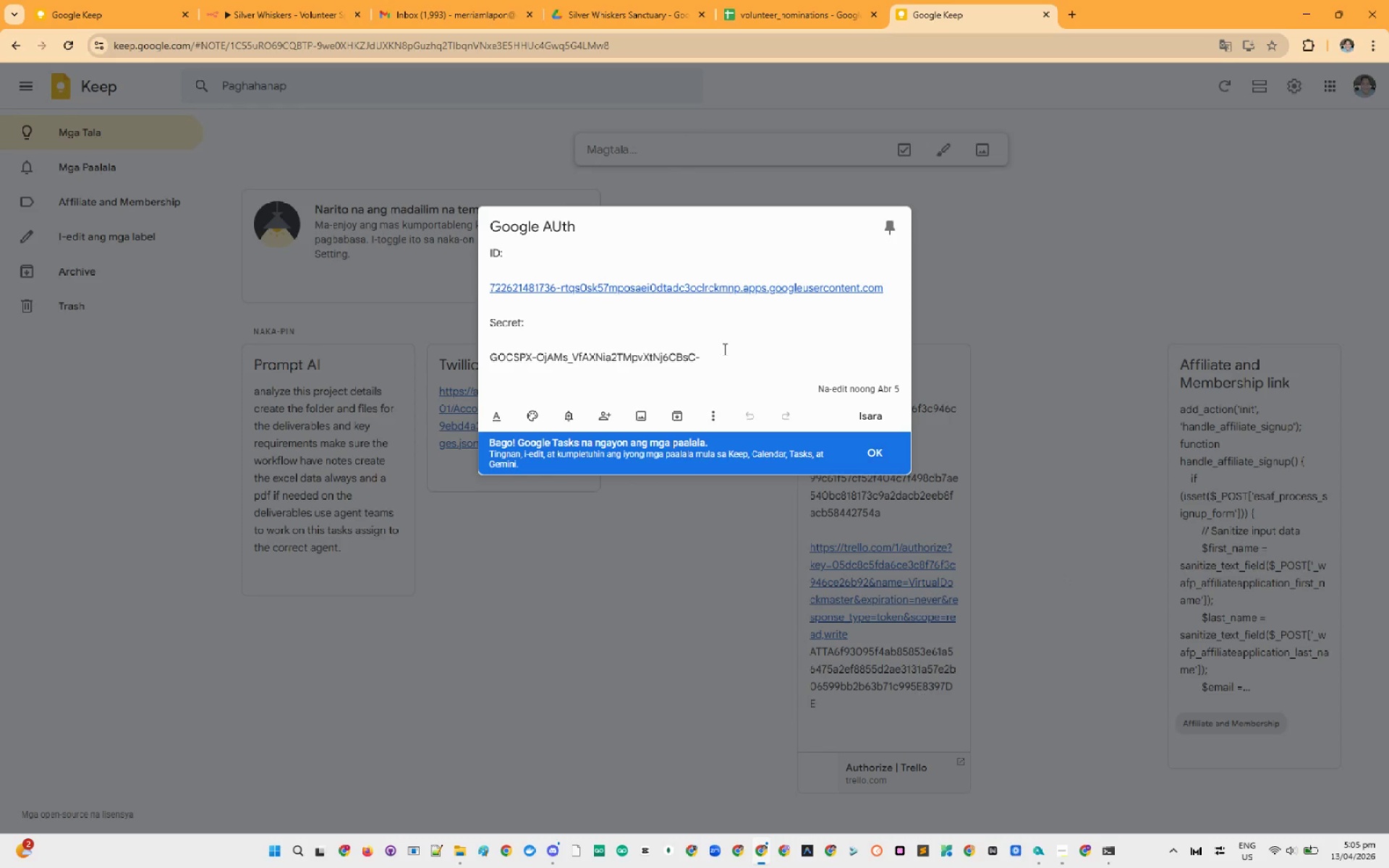 
left_click_drag(start_coordinate=[885, 293], to_coordinate=[468, 288])
 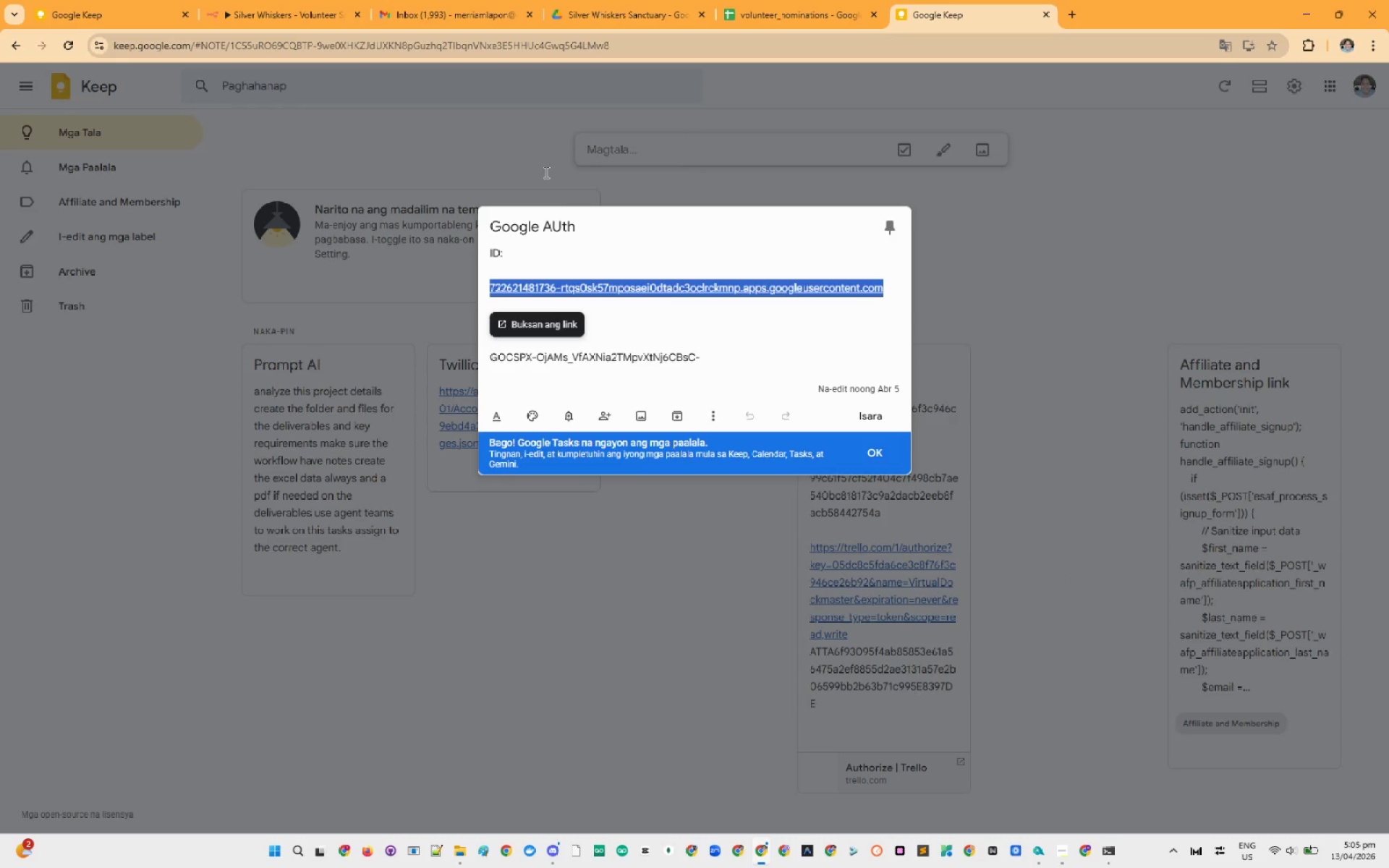 
key(Control+ControlLeft)
 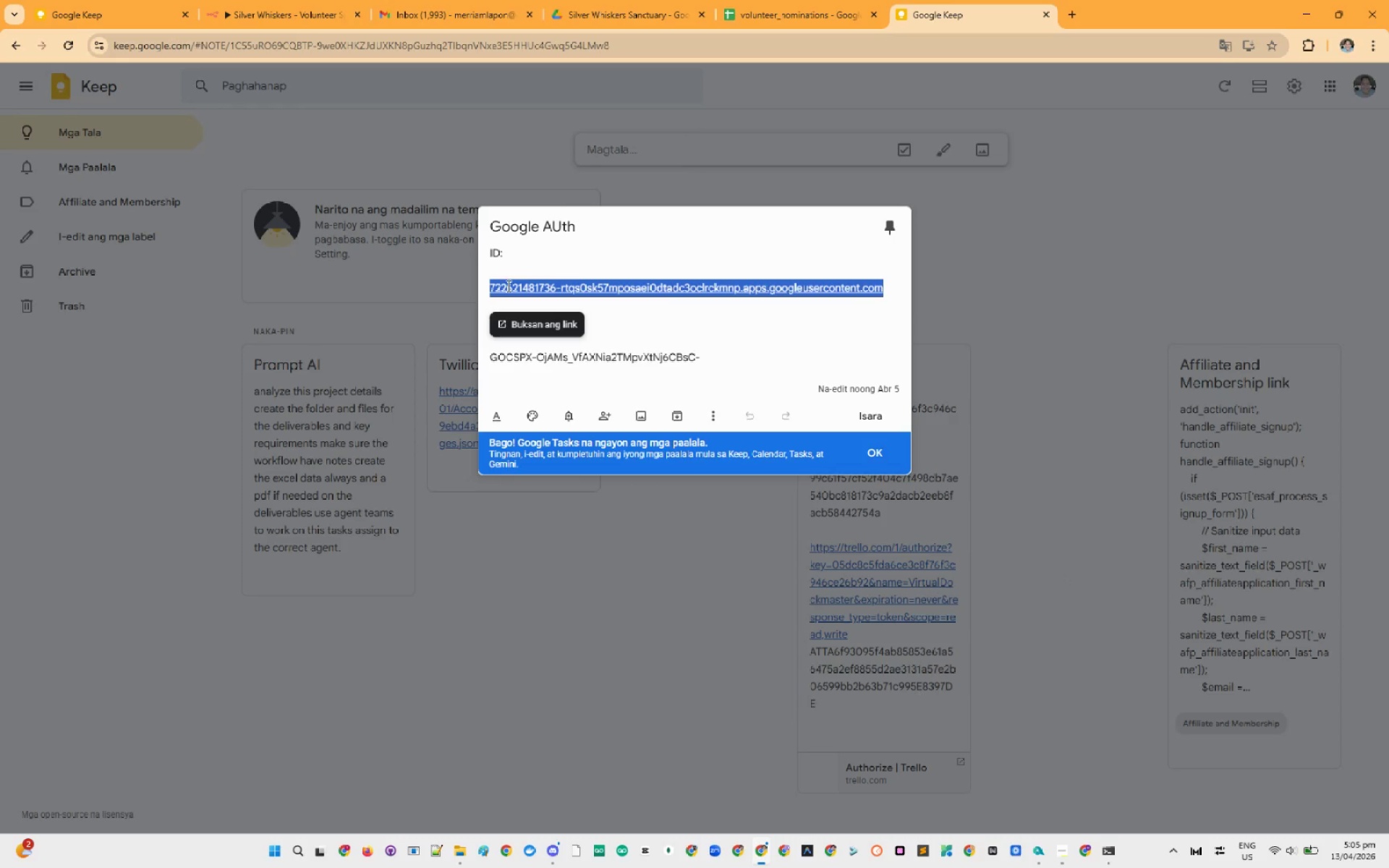 
key(Control+C)
 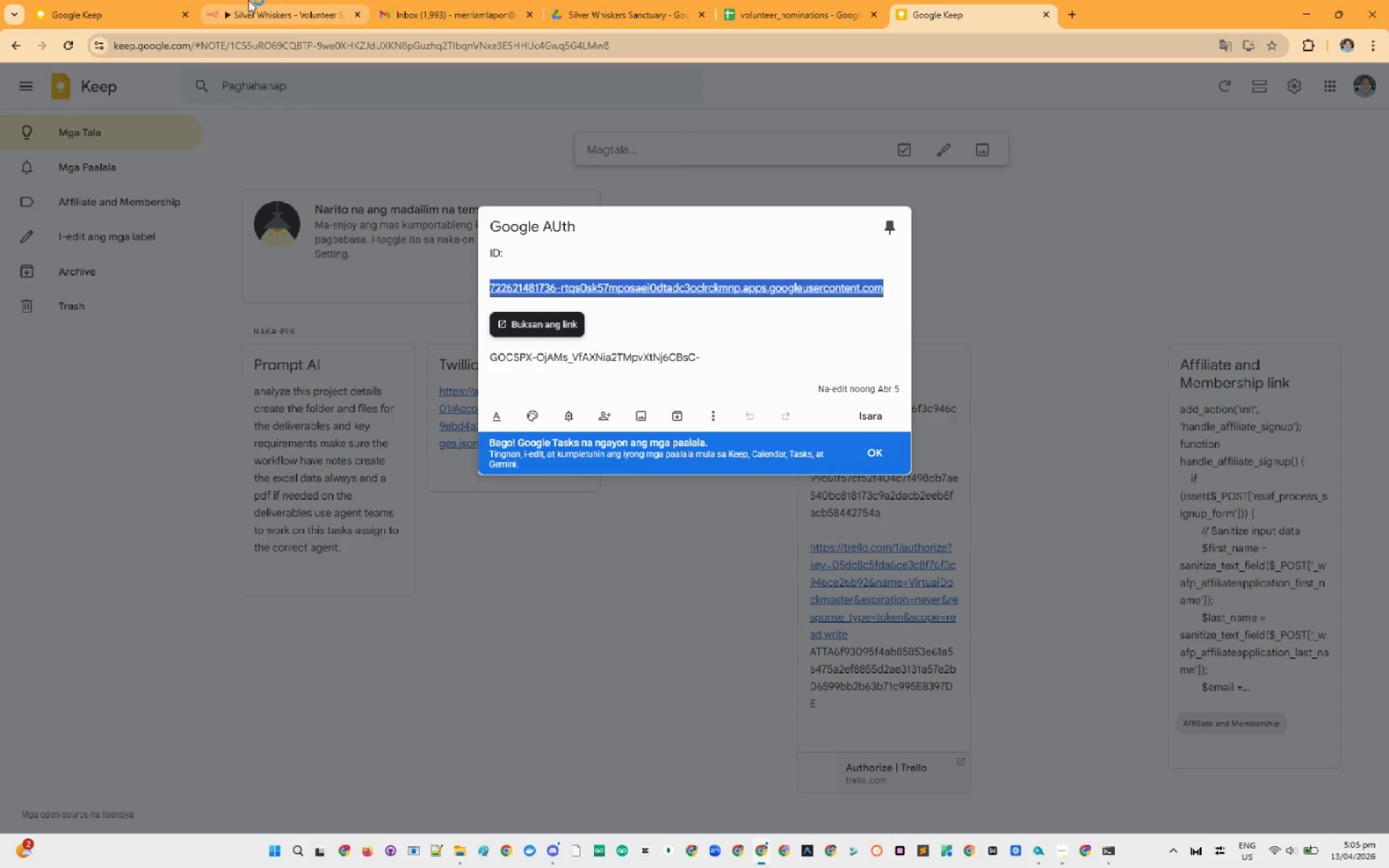 
left_click([248, 0])
 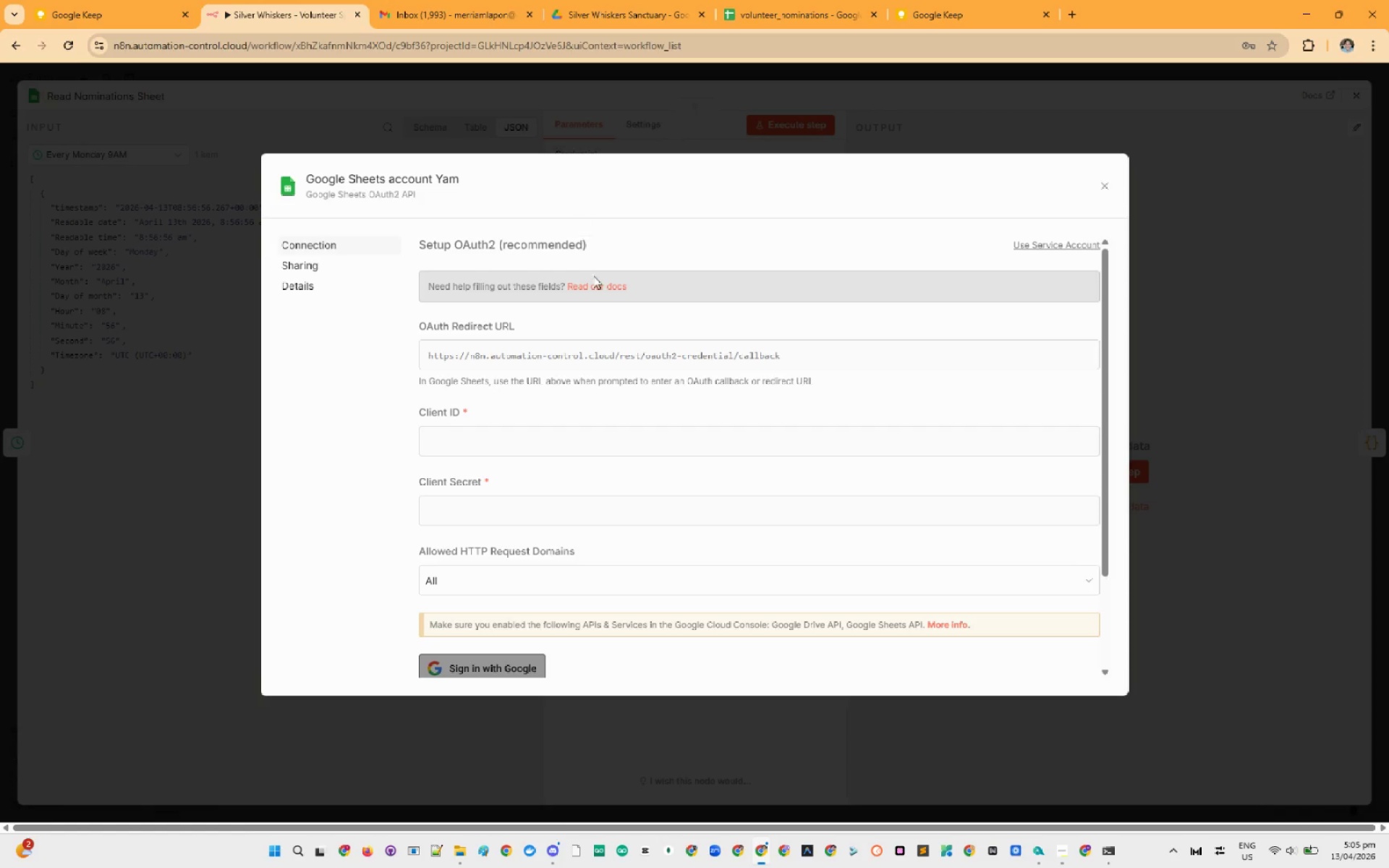 
left_click([488, 435])
 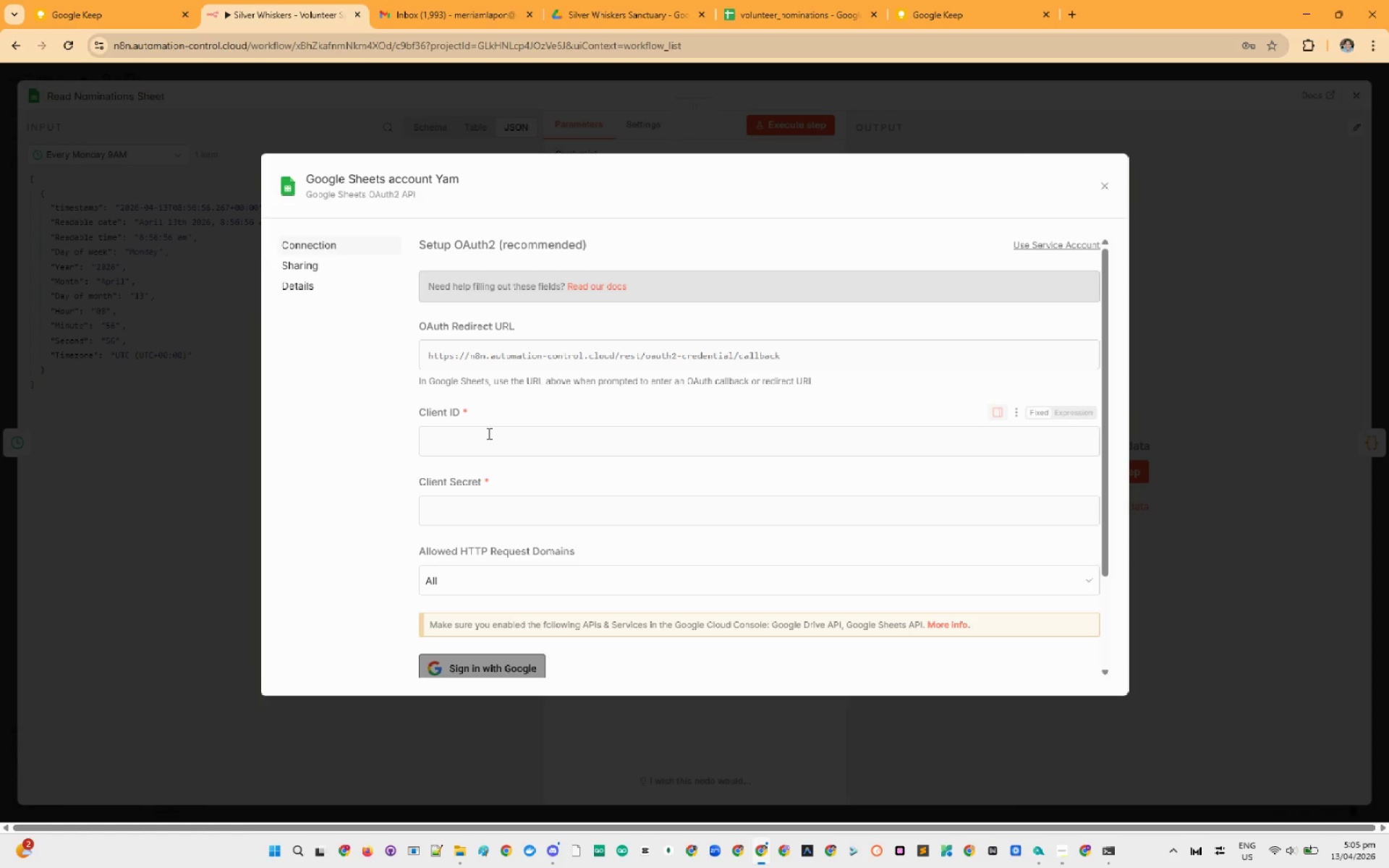 
key(Control+V)
 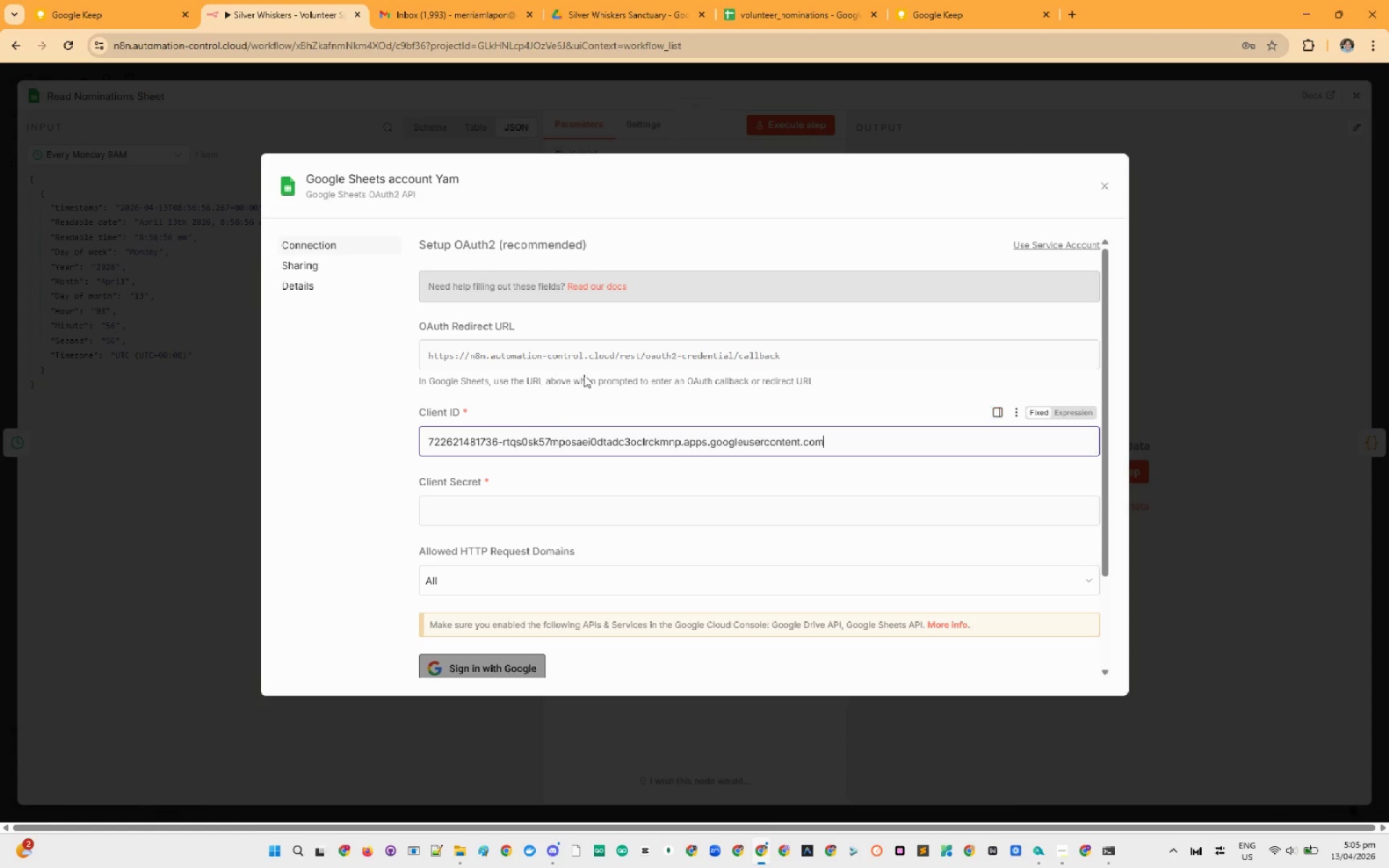 
key(Alt+AltLeft)
 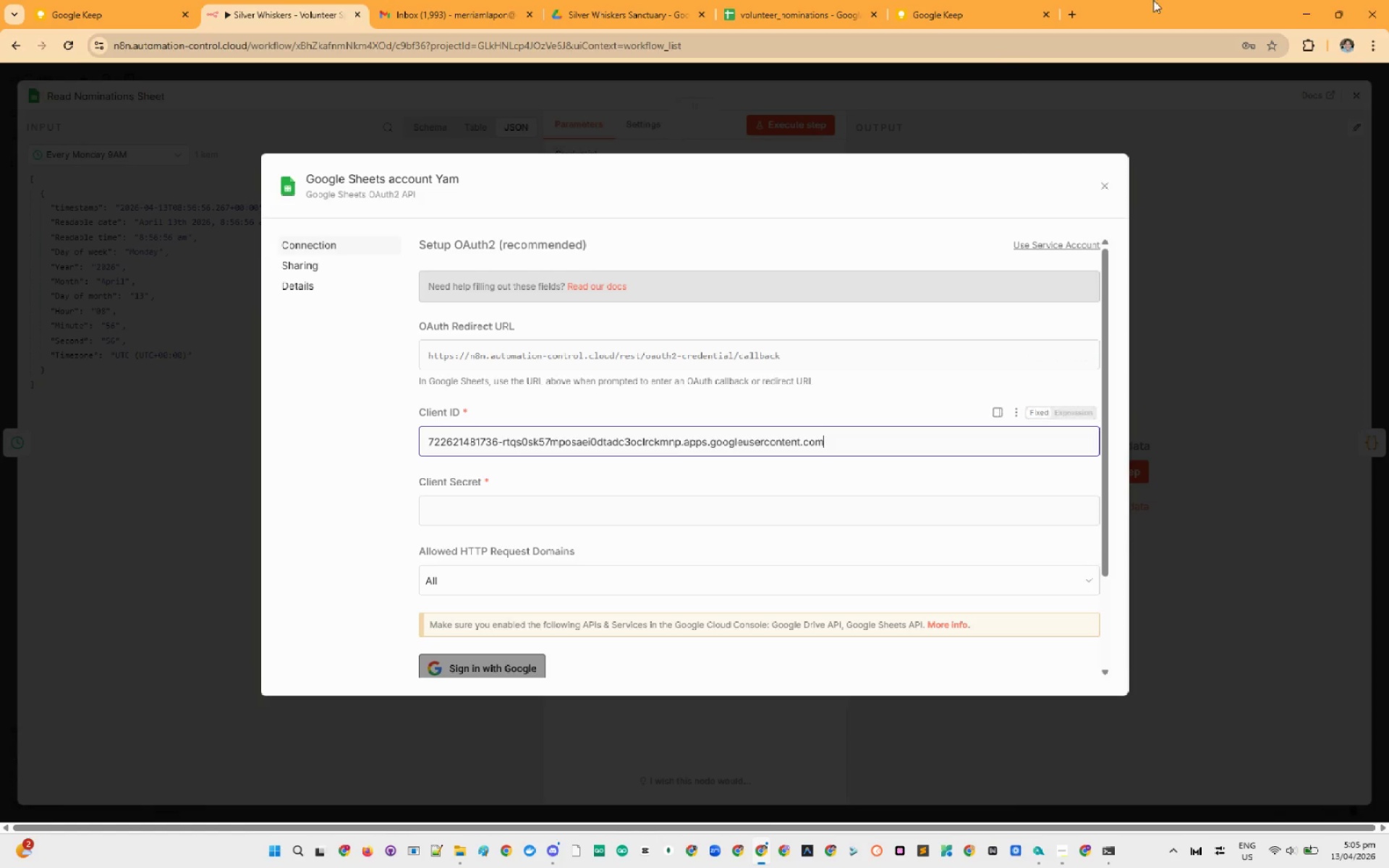 
key(Alt+Tab)
 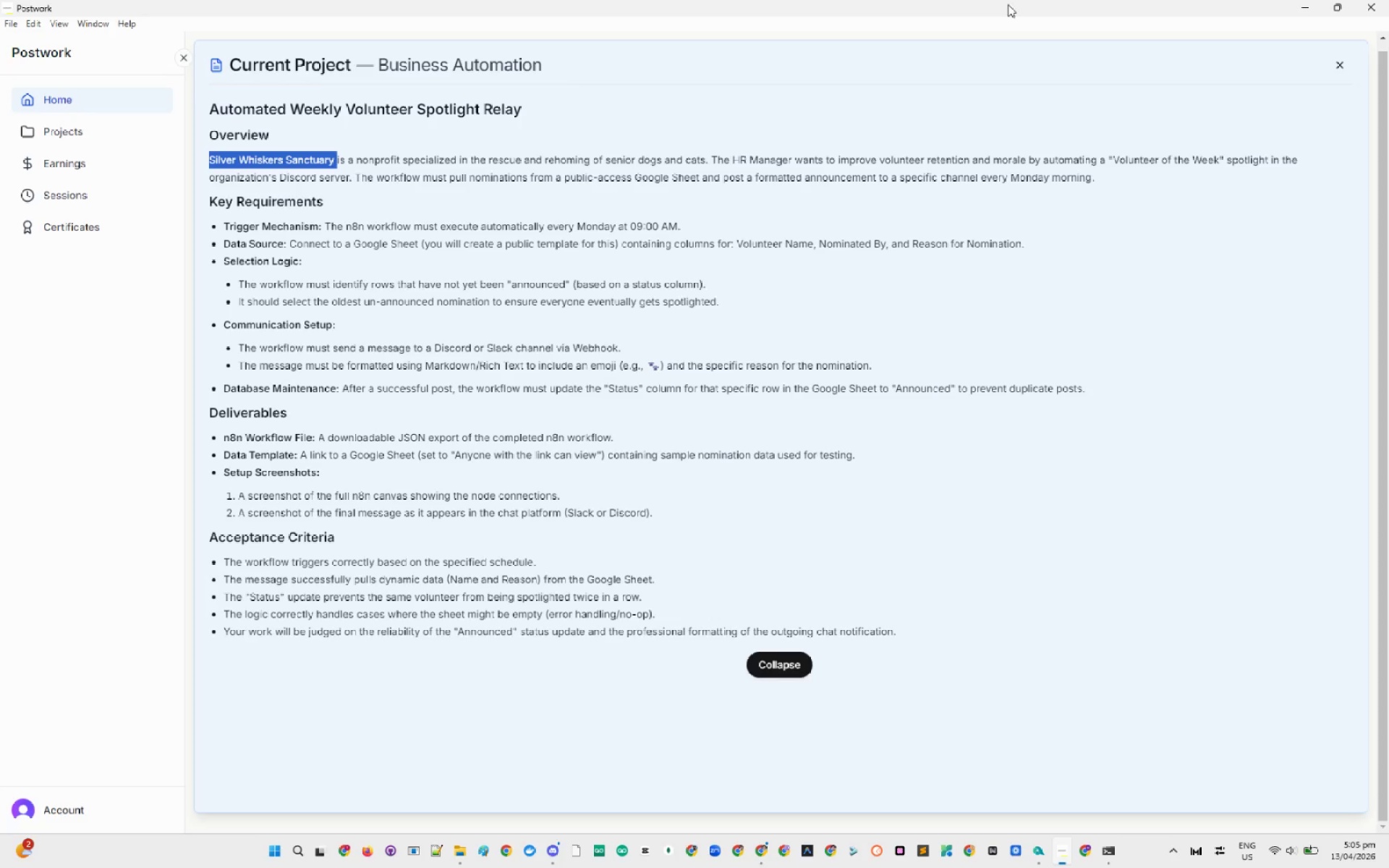 
key(Alt+AltLeft)